 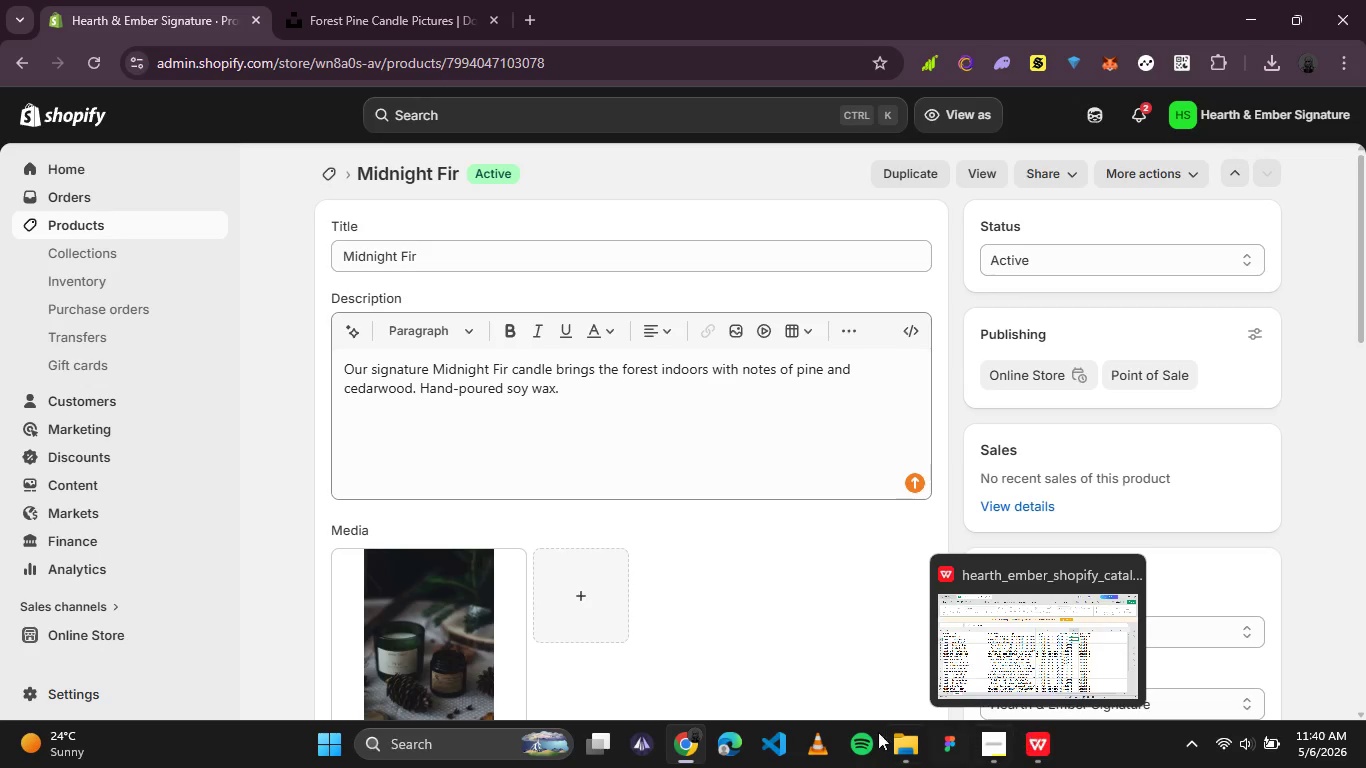 
left_click([331, 179])
 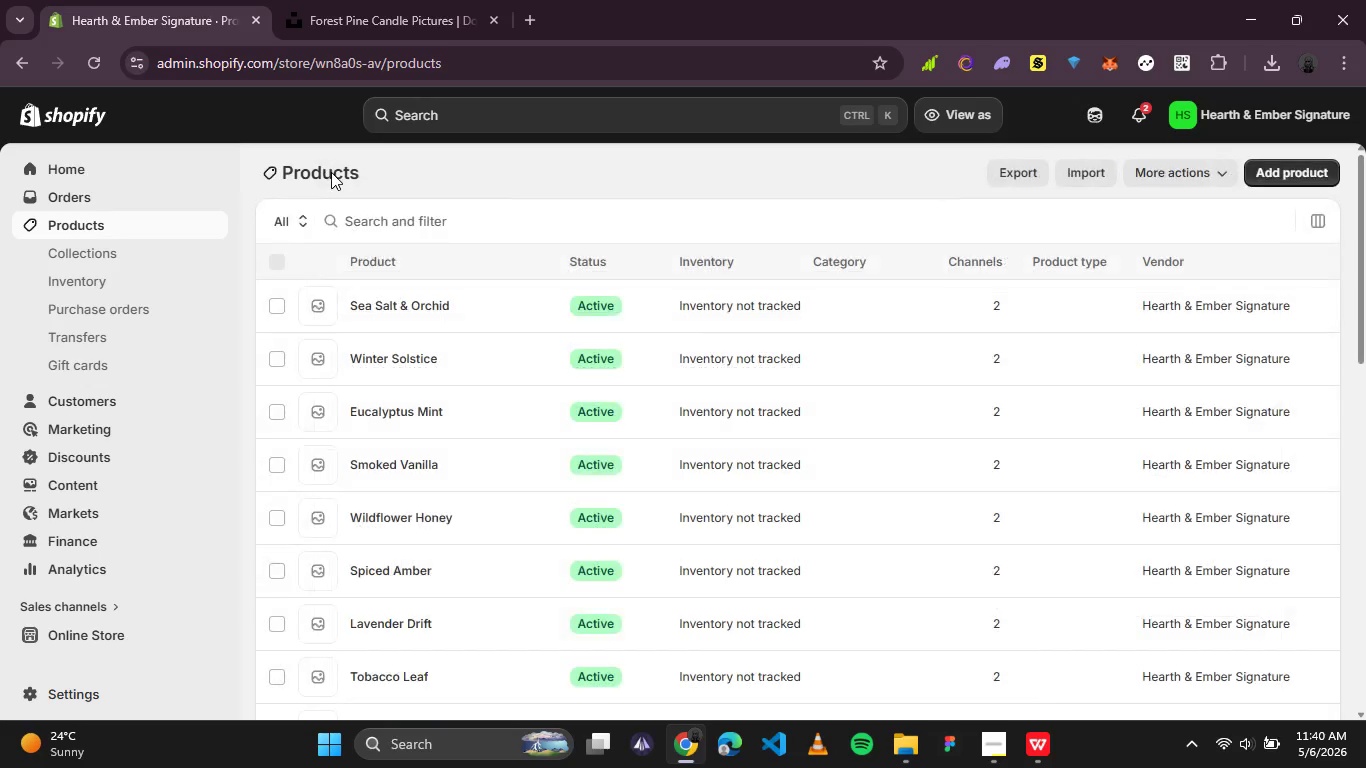 
wait(8.12)
 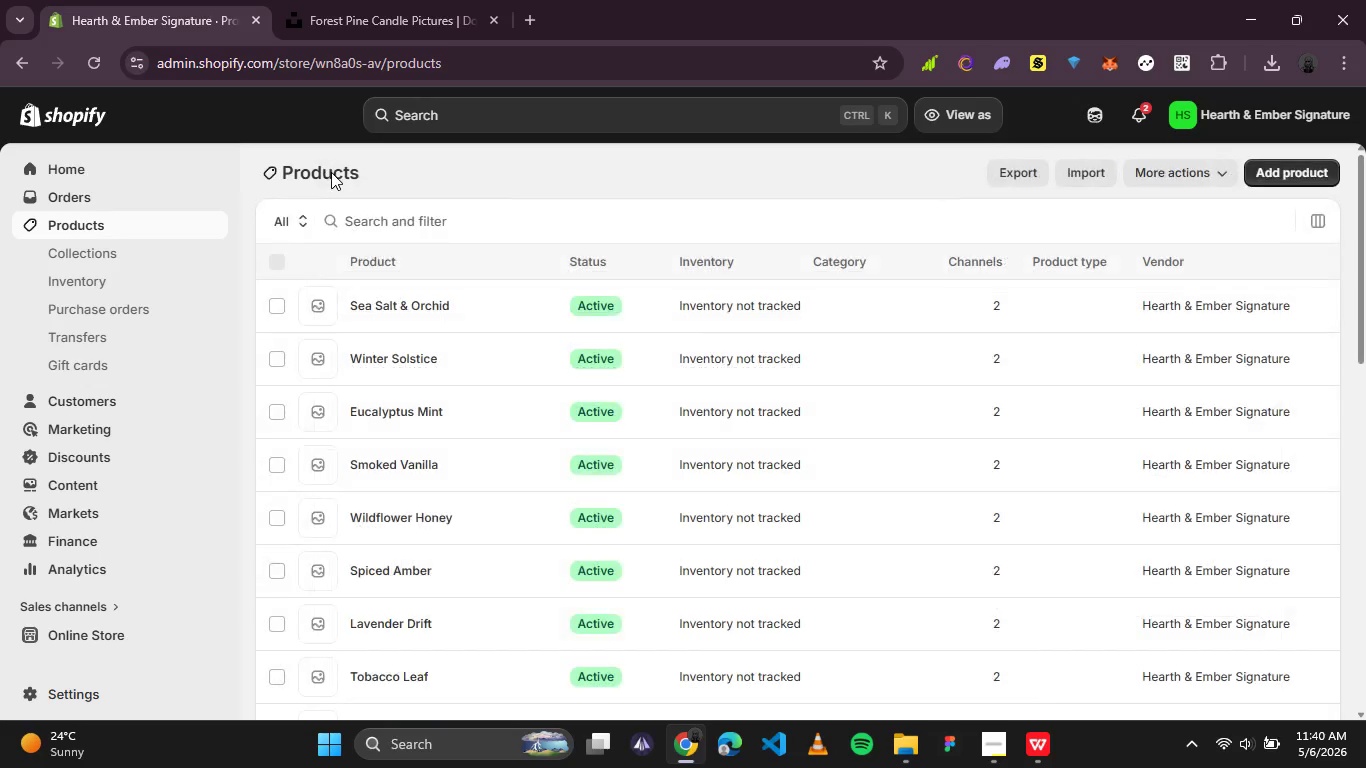 
left_click([1042, 734])
 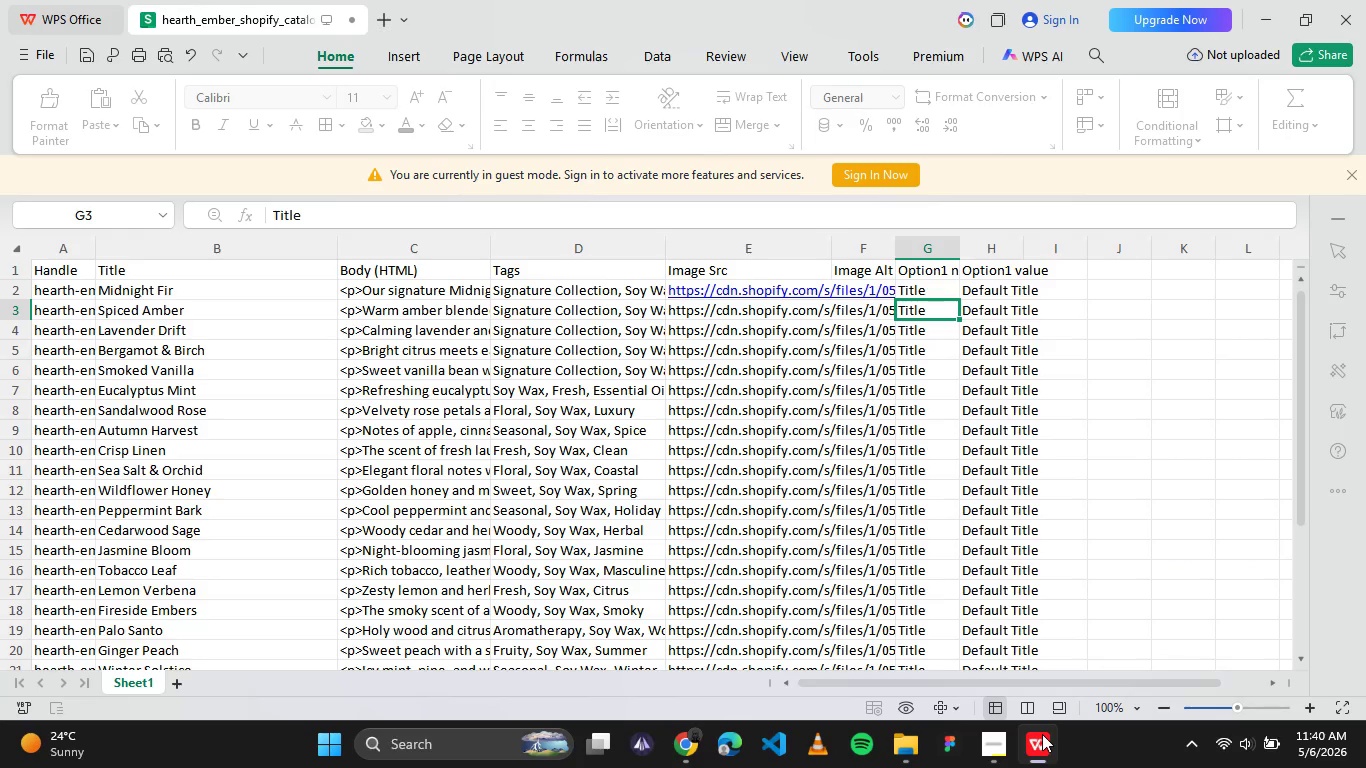 
left_click([1042, 734])
 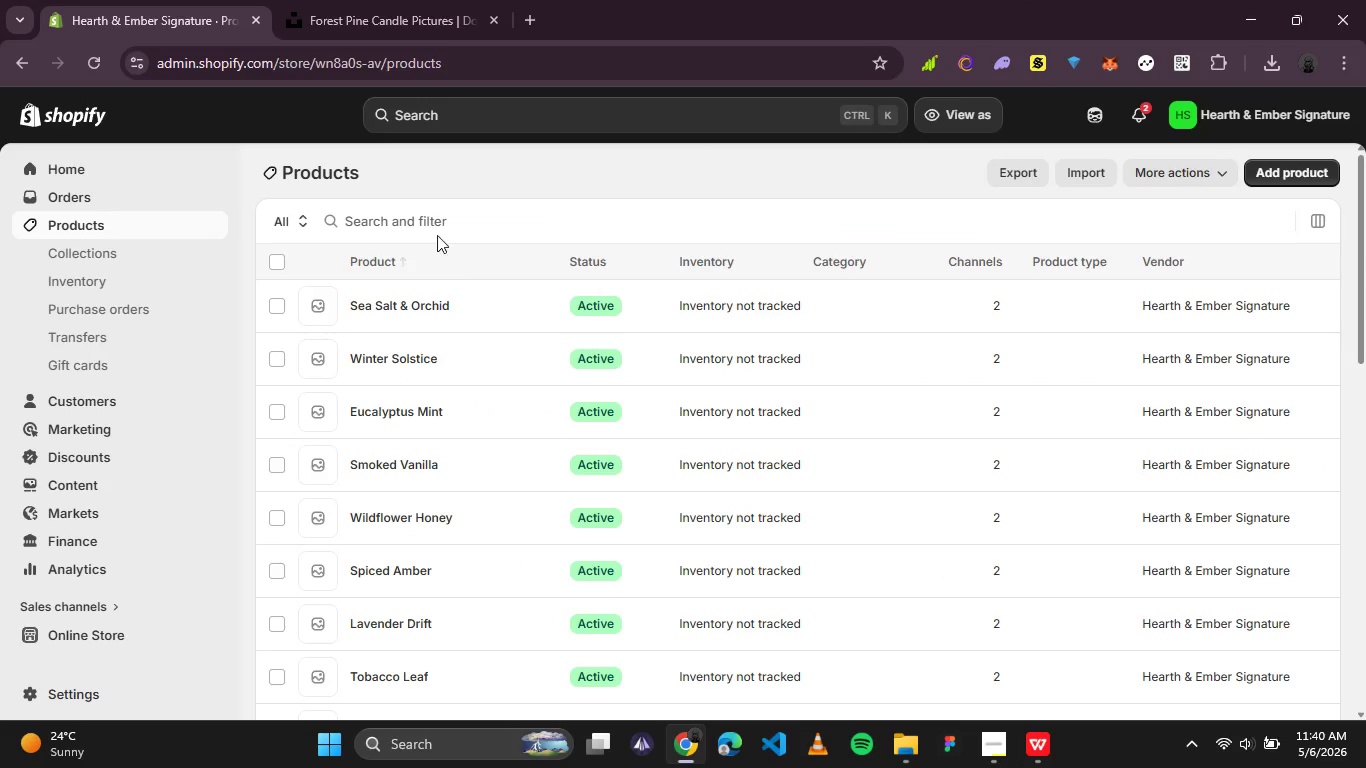 
scroll: coordinate [753, 413], scroll_direction: up, amount: 4.0
 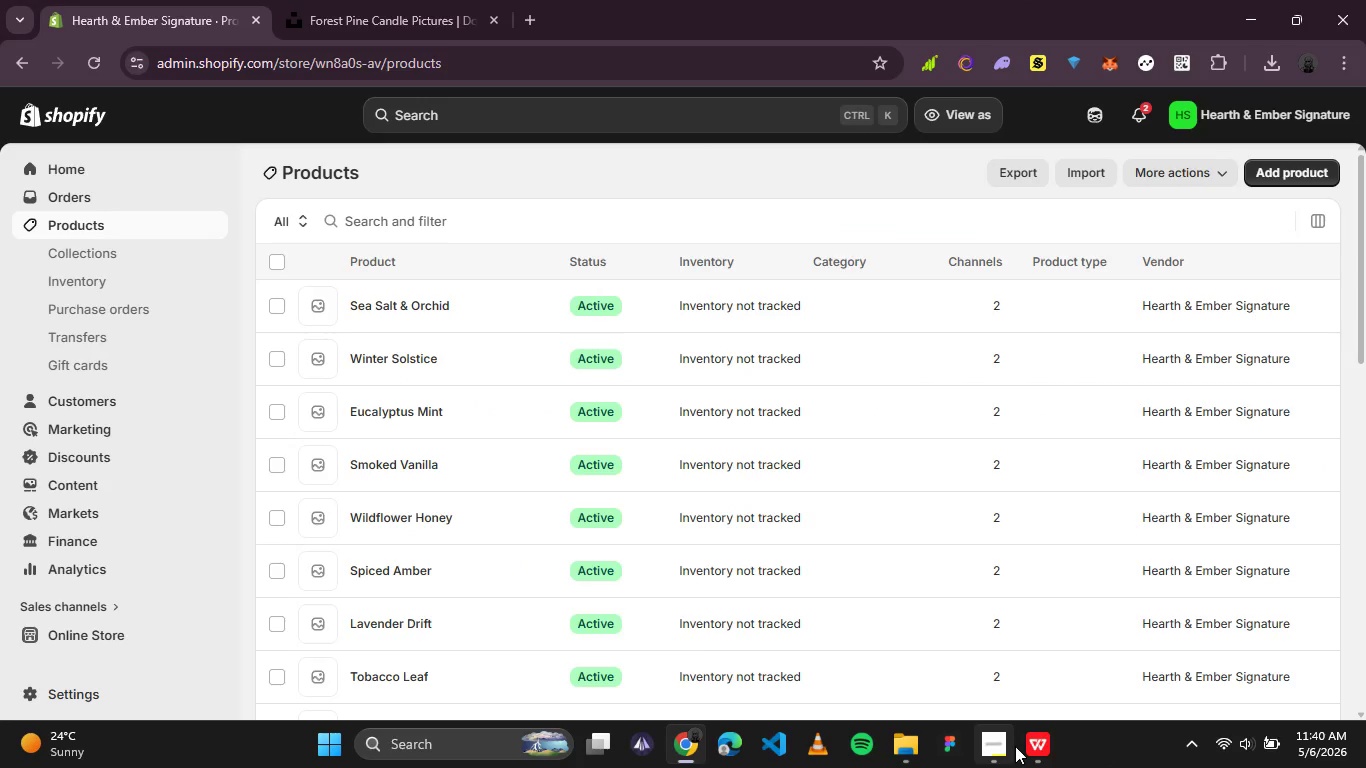 
left_click([1031, 743])
 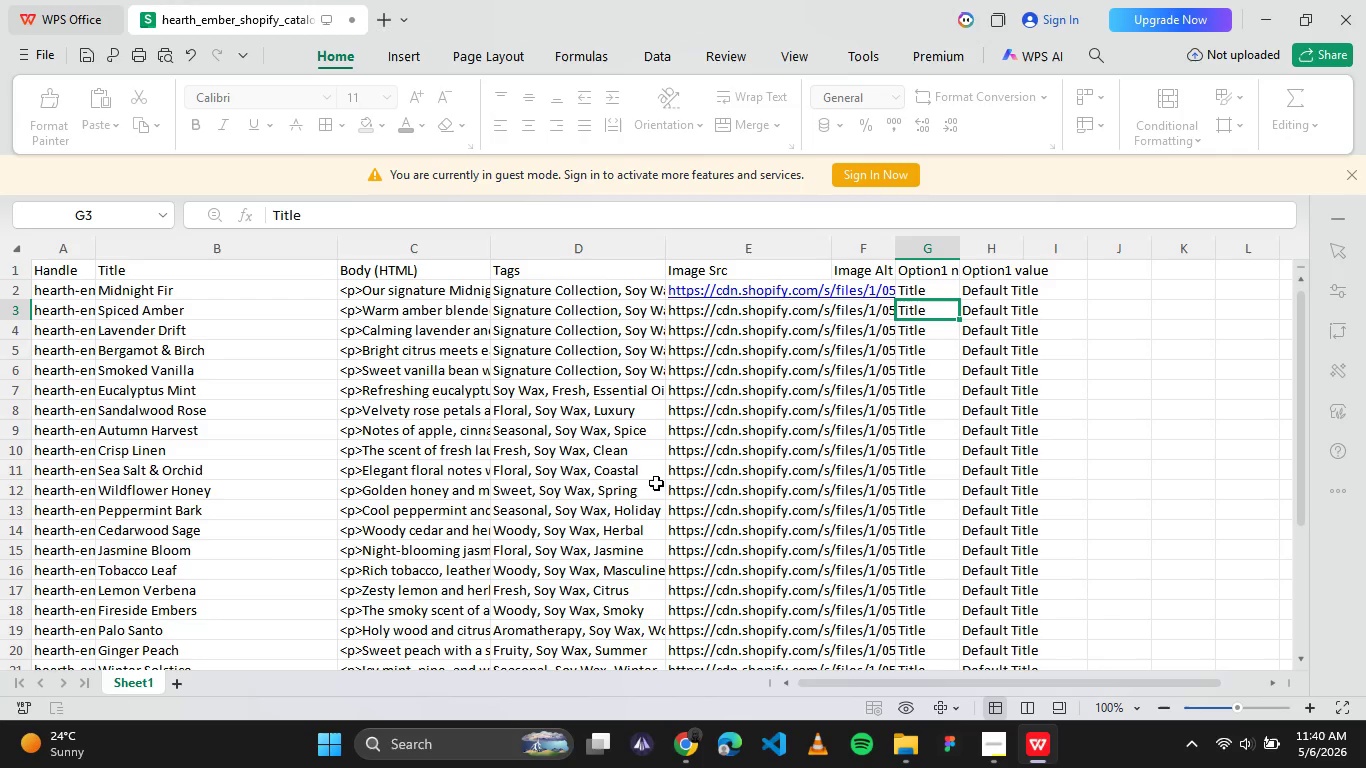 
scroll: coordinate [615, 470], scroll_direction: up, amount: 4.0
 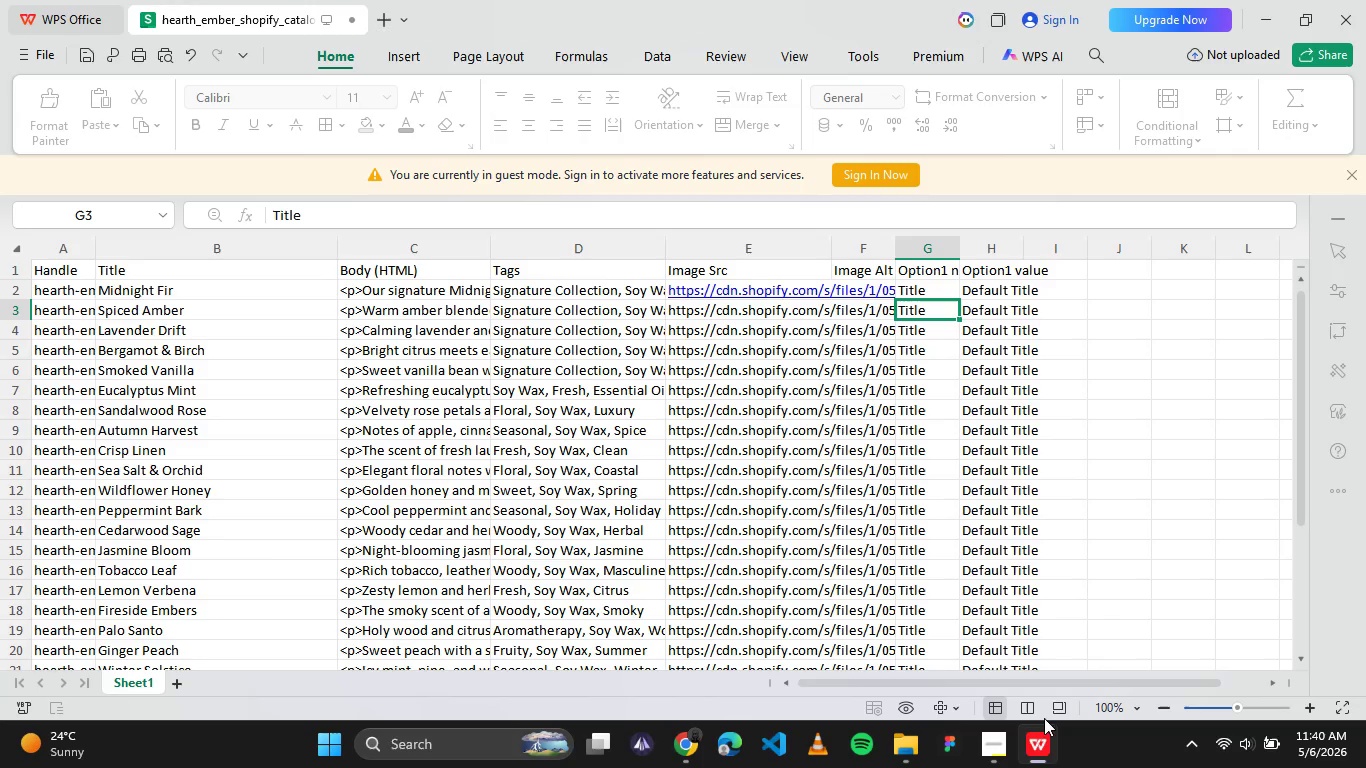 
left_click([1027, 728])
 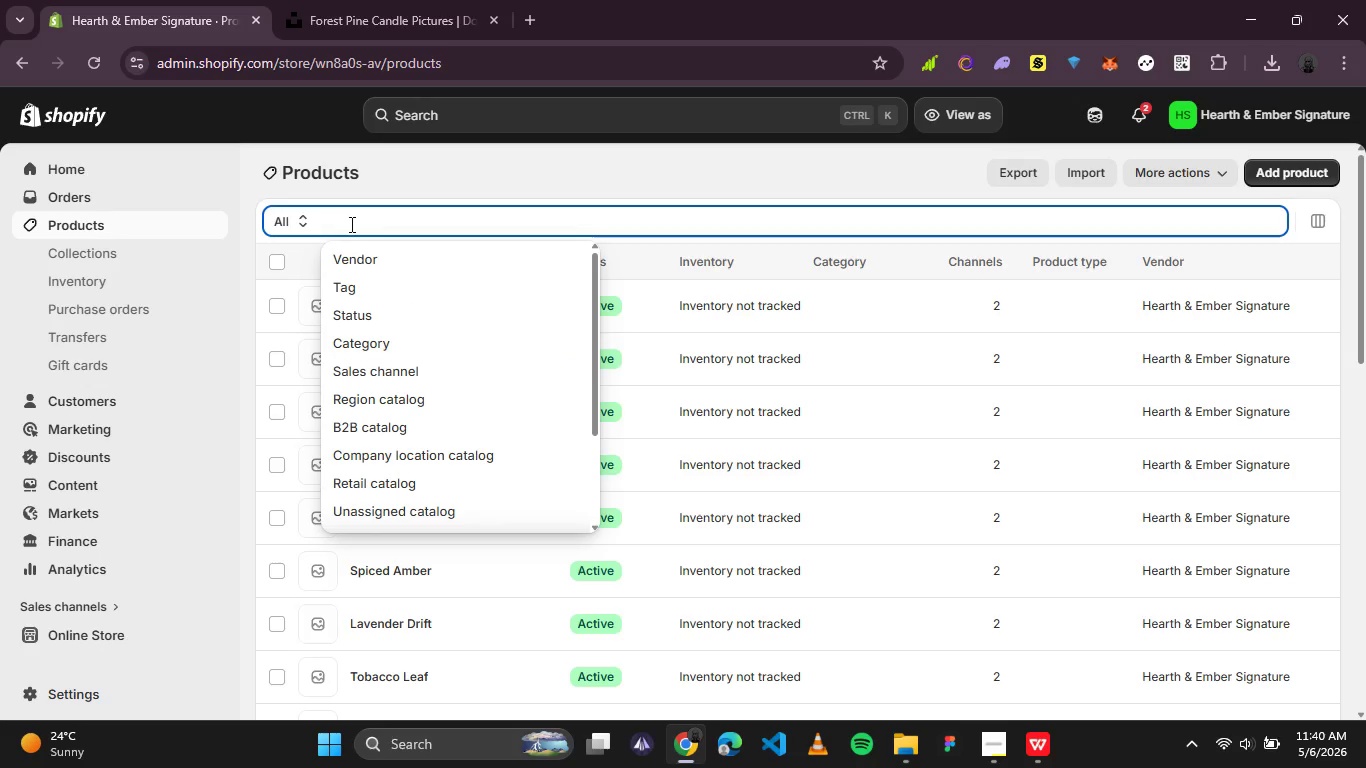 
type(spi)
 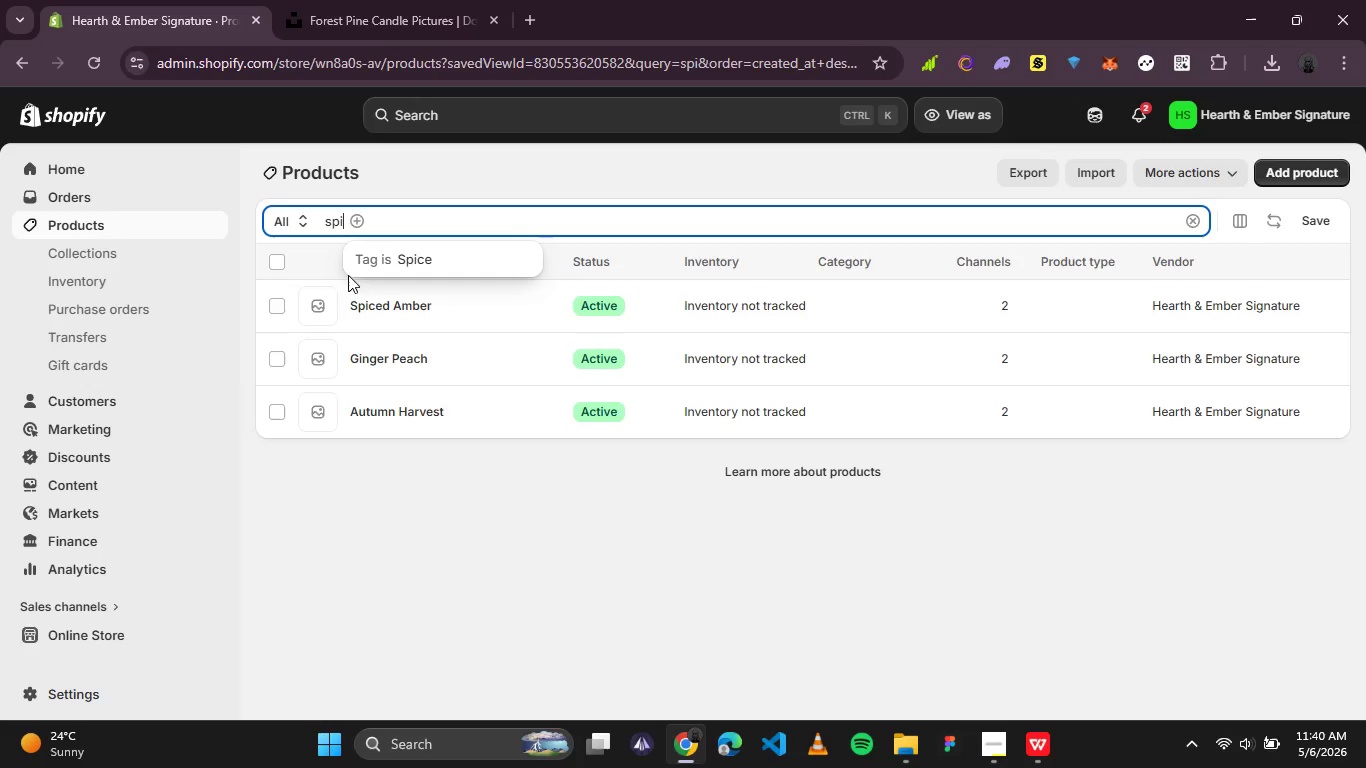 
left_click([368, 300])
 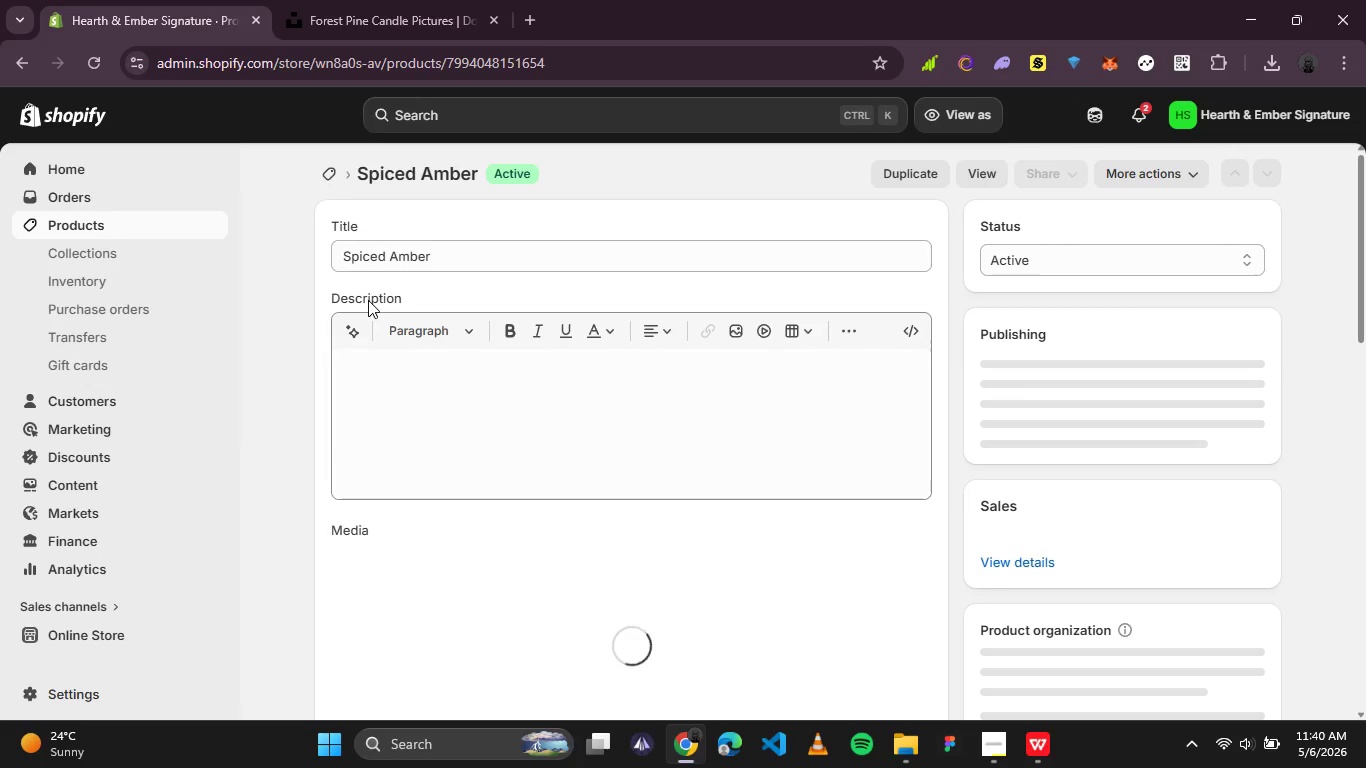 
wait(8.05)
 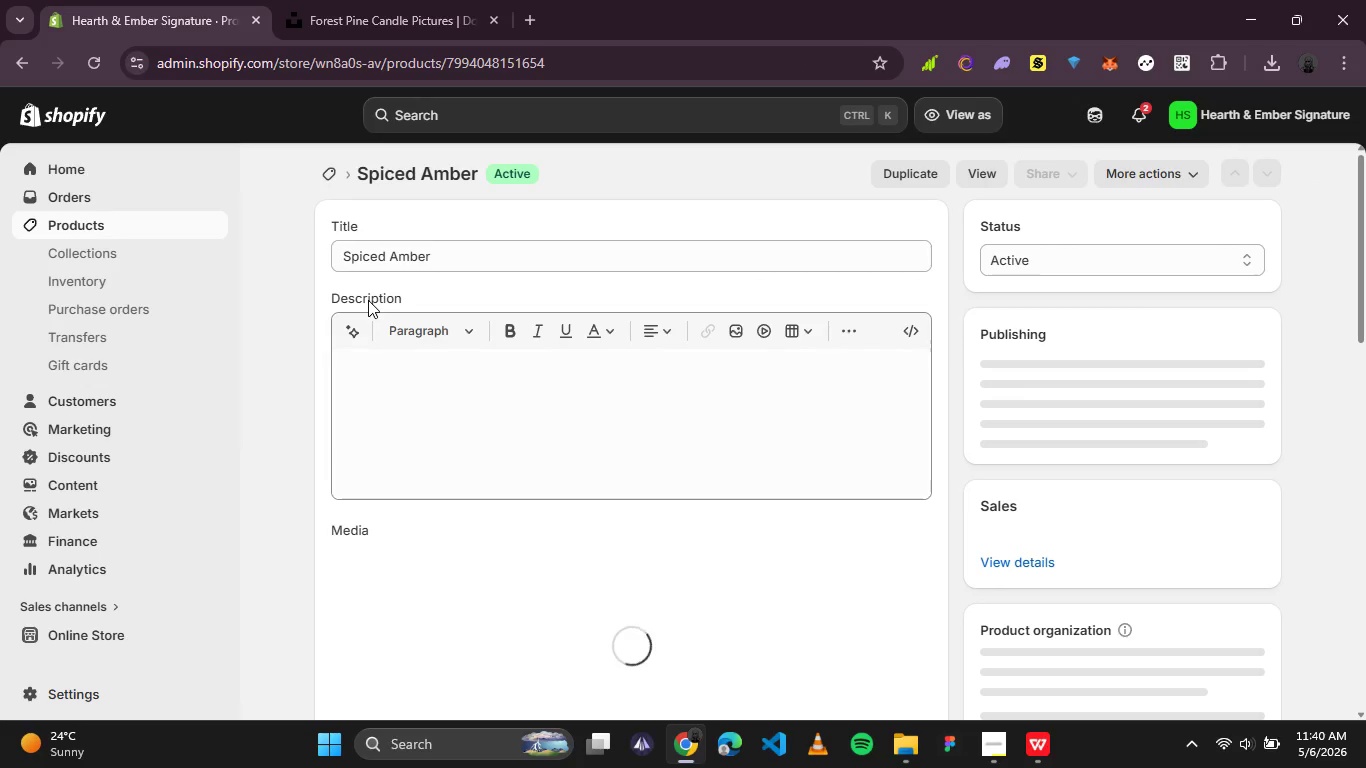 
left_click([915, 577])
 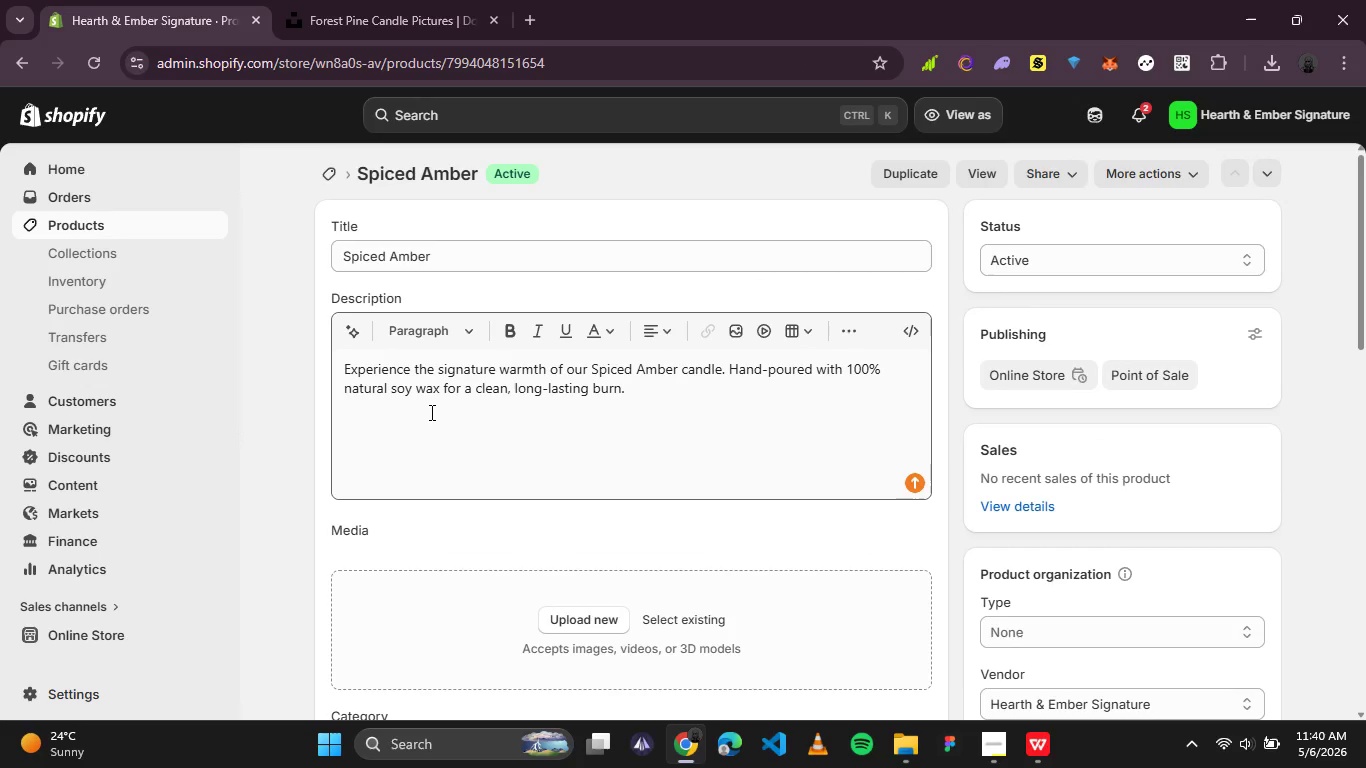 
scroll: coordinate [430, 412], scroll_direction: down, amount: 5.0
 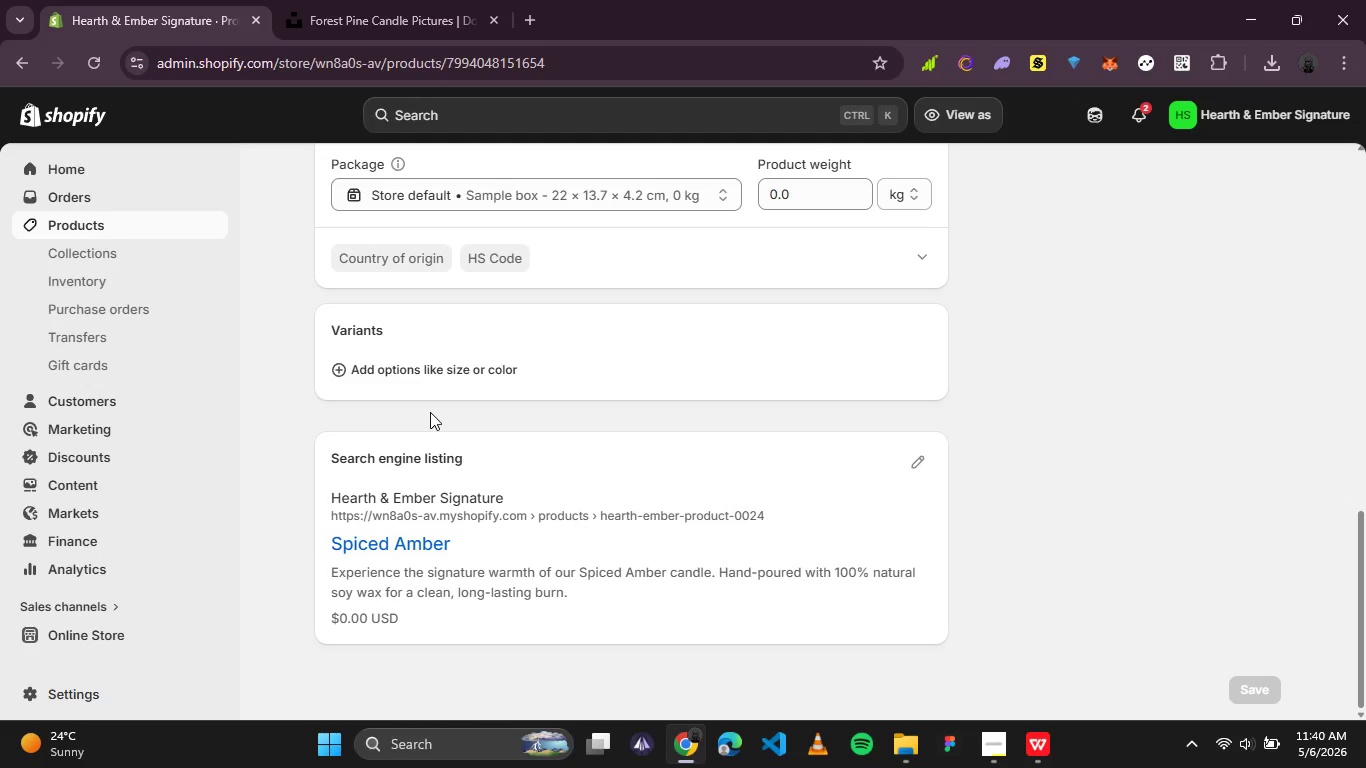 
scroll: coordinate [430, 412], scroll_direction: up, amount: 5.0
 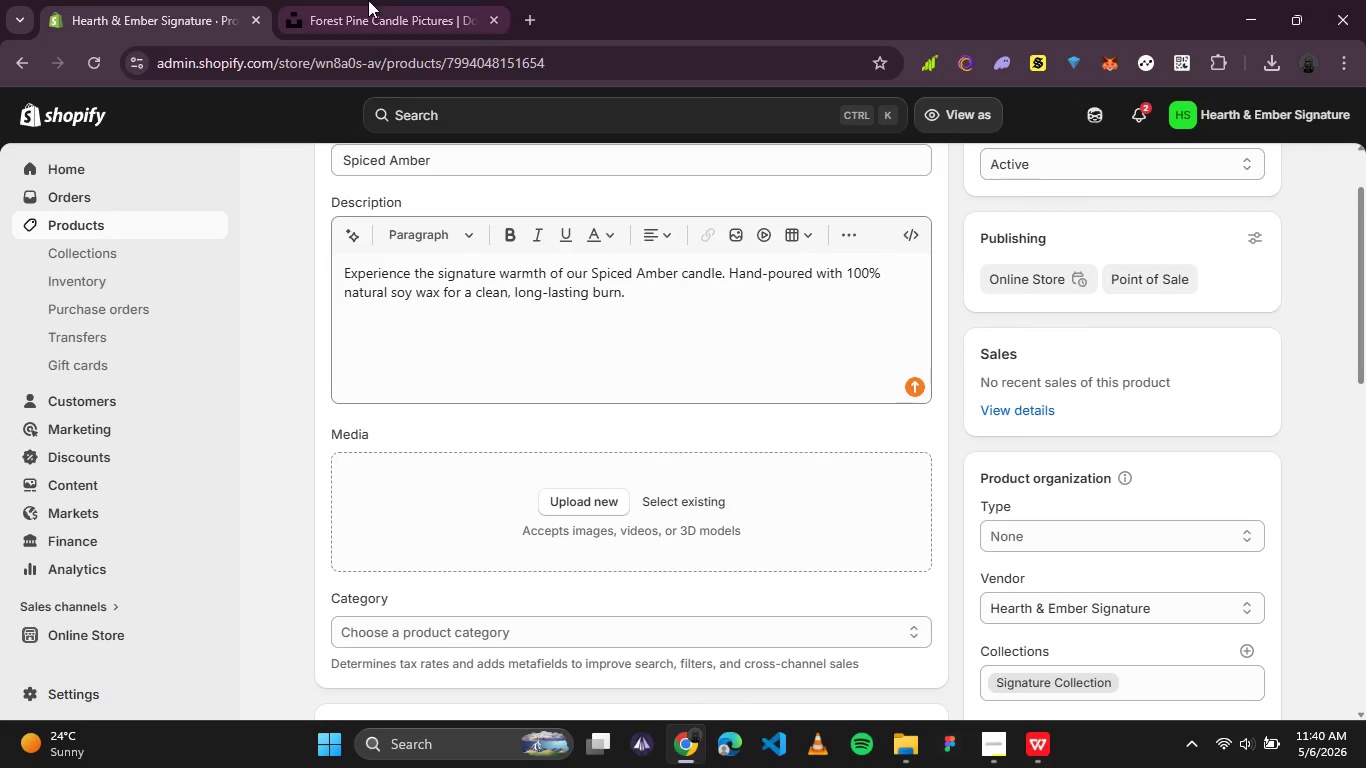 
left_click([368, 0])
 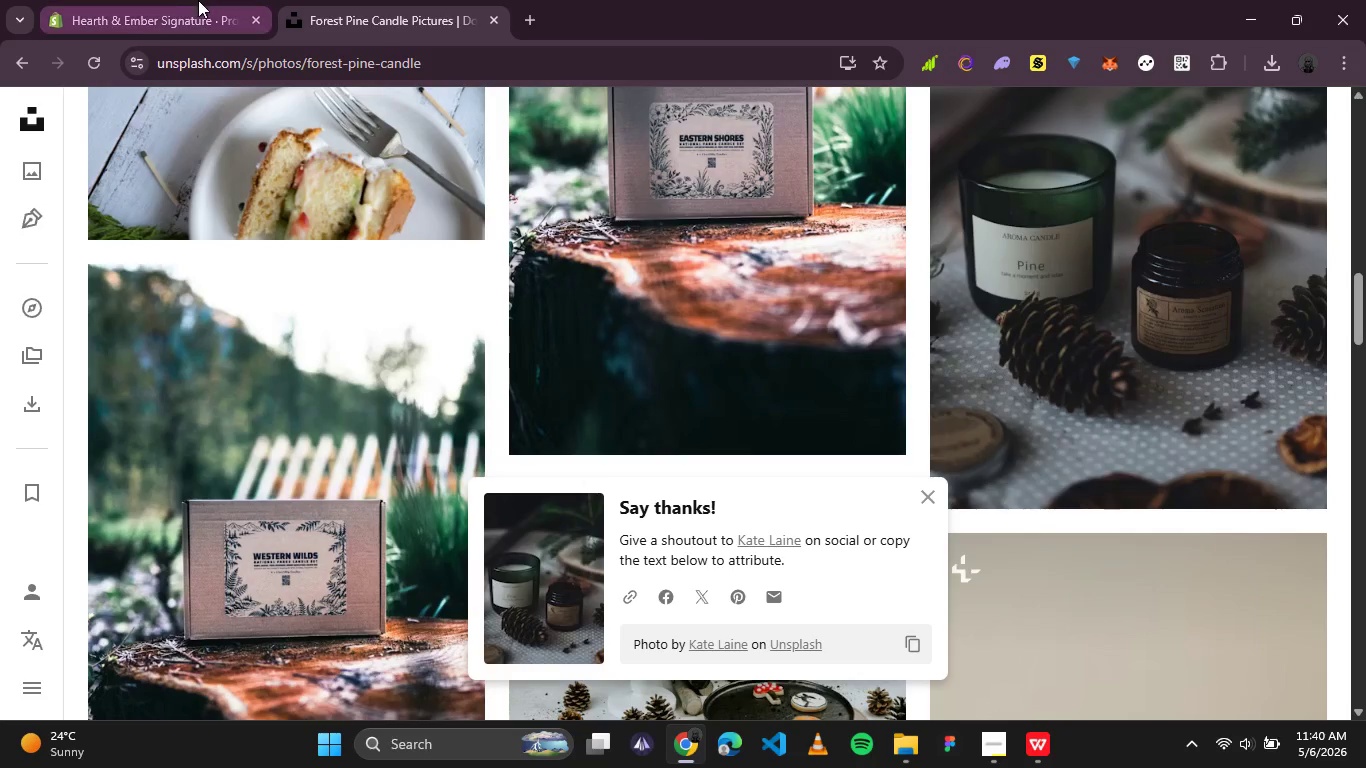 
left_click([414, 0])
 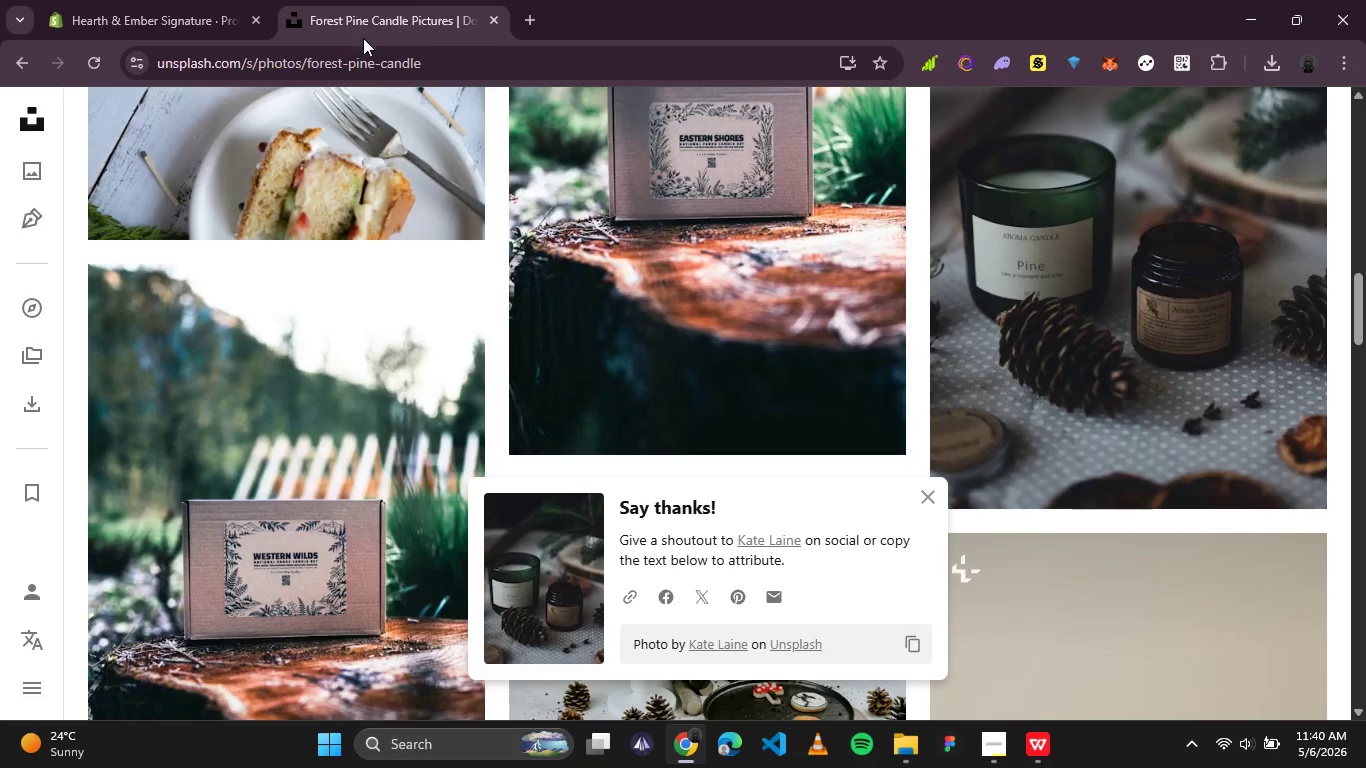 
scroll: coordinate [278, 173], scroll_direction: up, amount: 11.0
 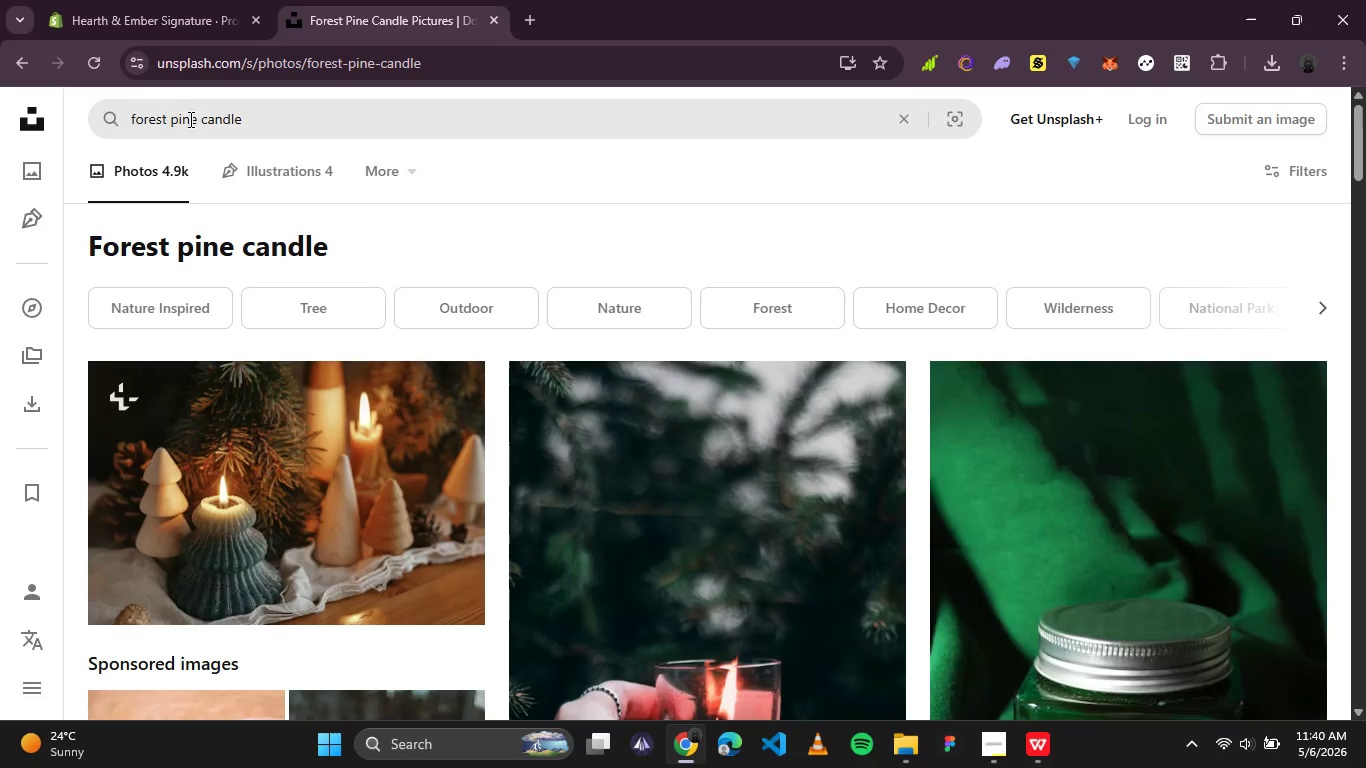 
left_click_drag(start_coordinate=[202, 119], to_coordinate=[88, 134])
 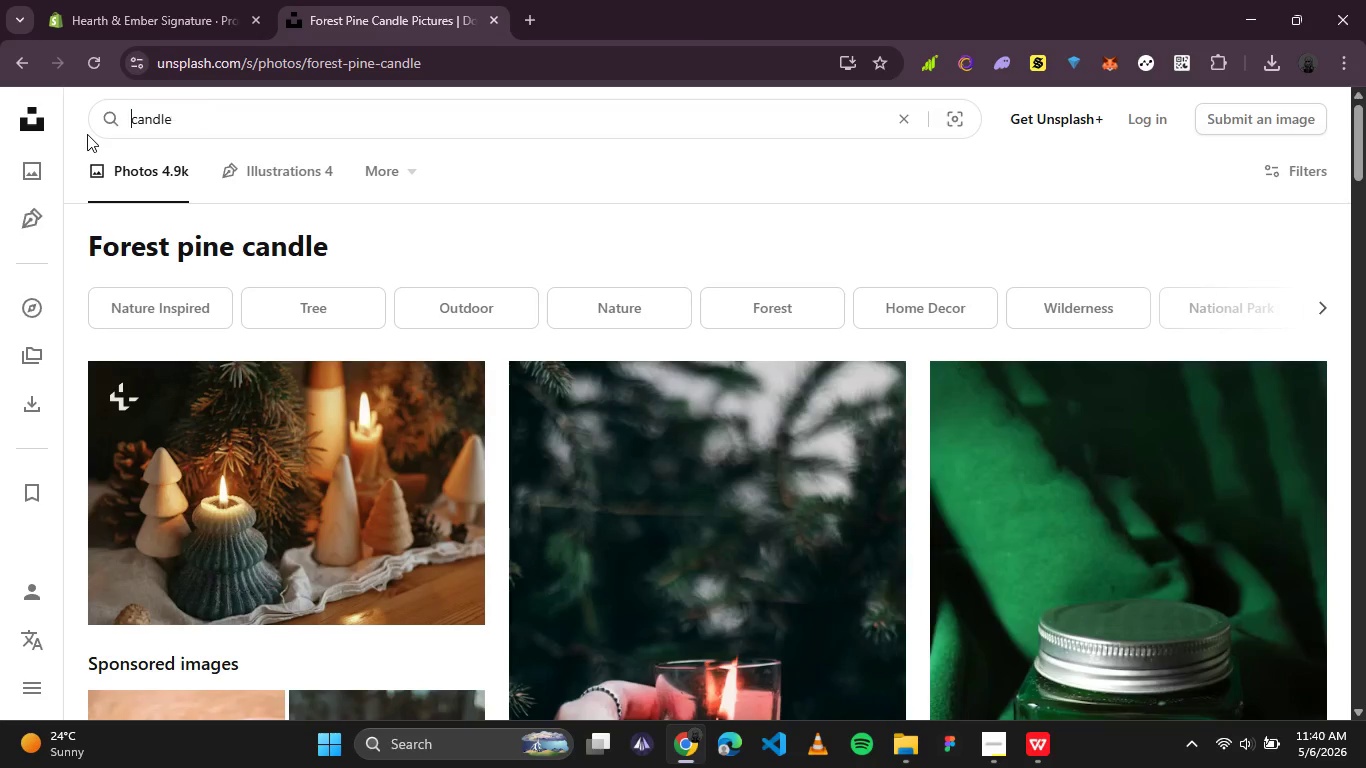 
key(Backspace)
 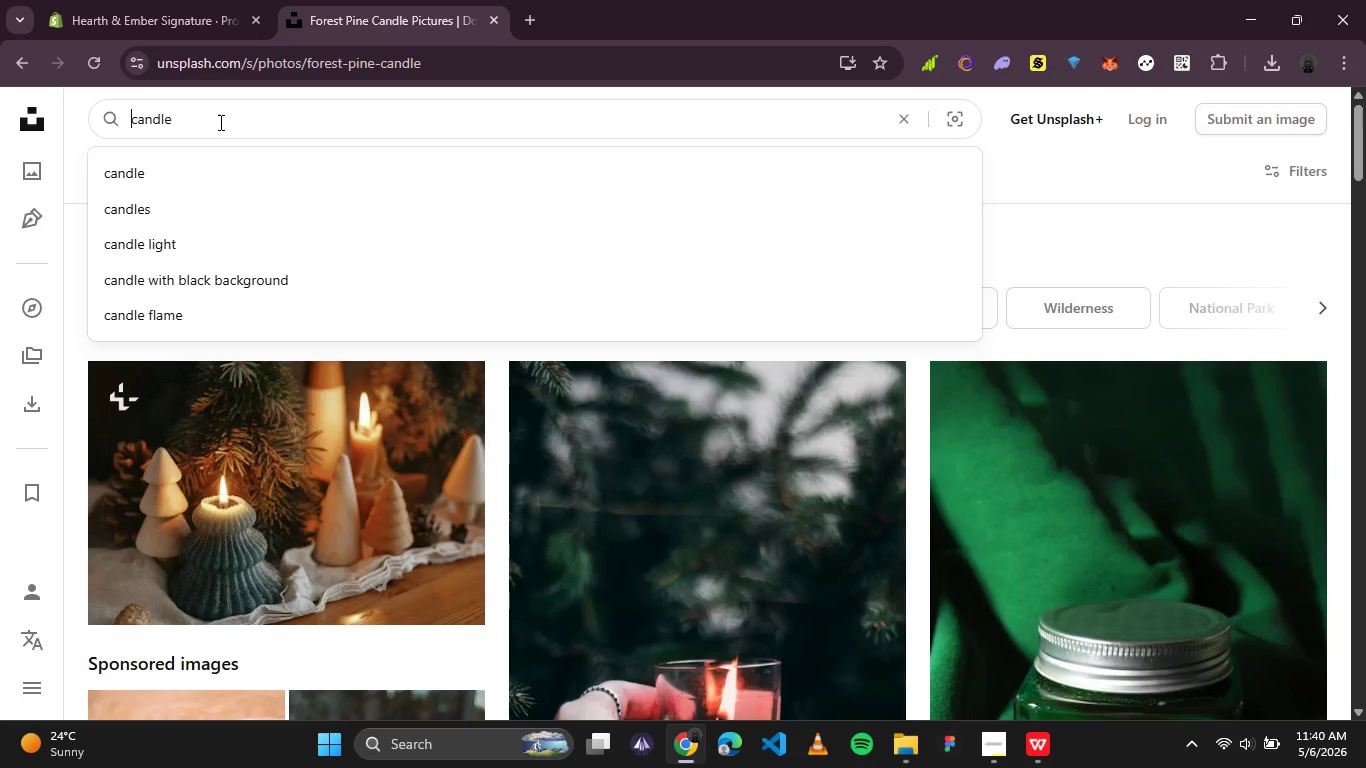 
left_click([219, 122])
 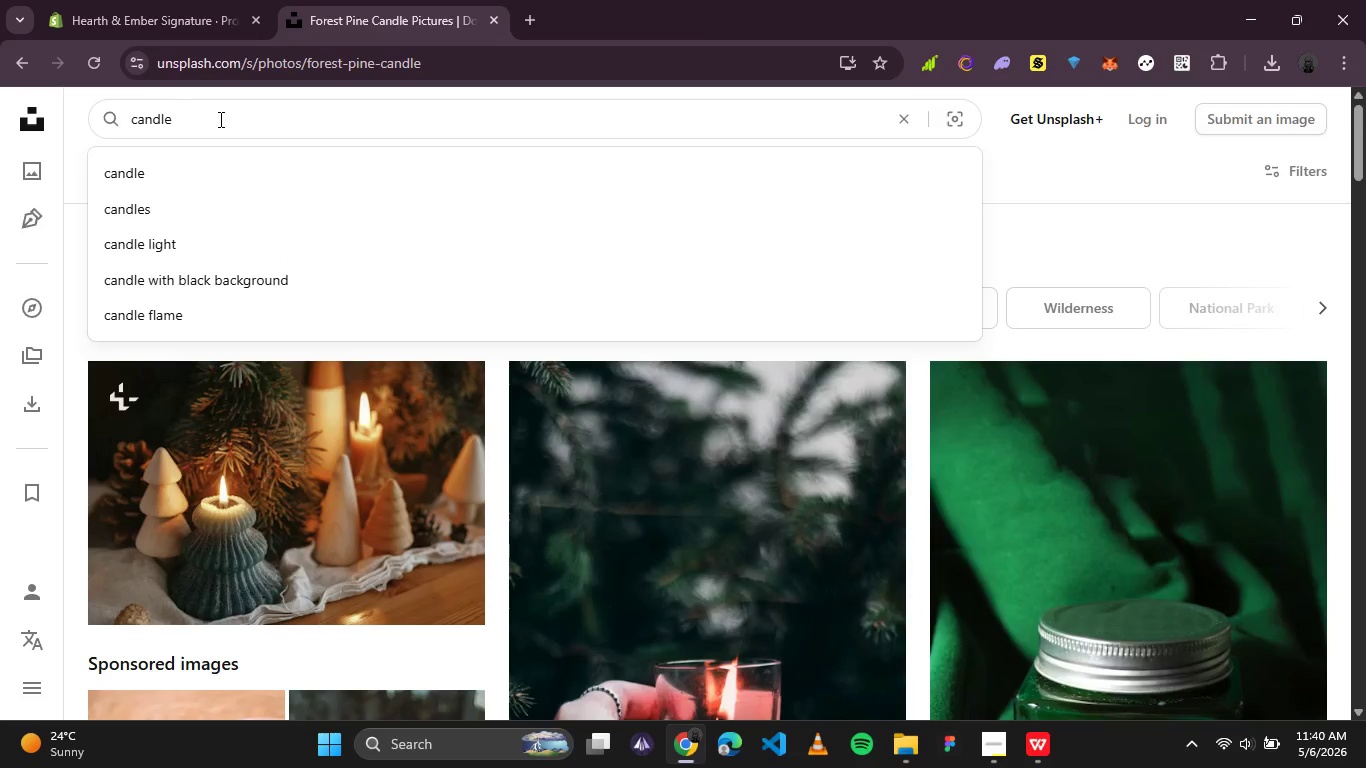 
type( s)
key(Backspace)
type(amber tones)
 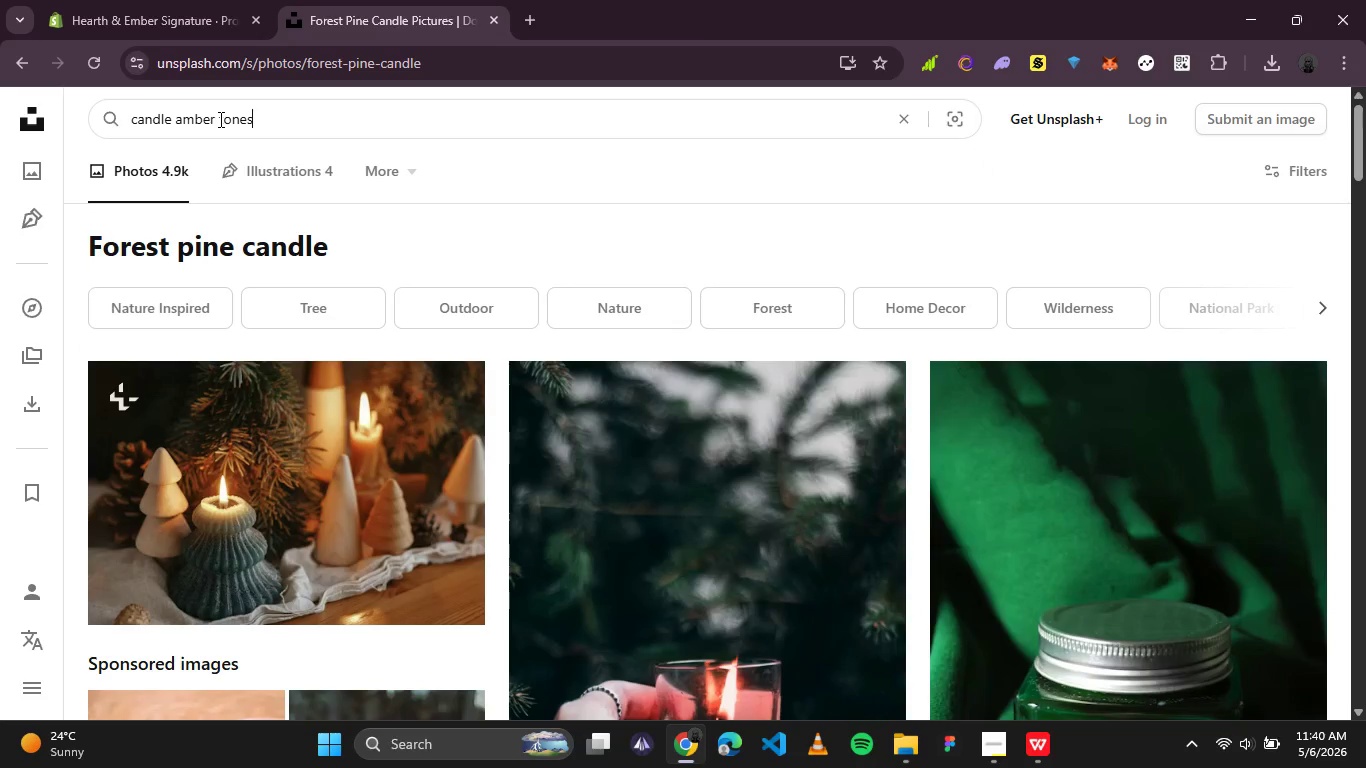 
key(Enter)
 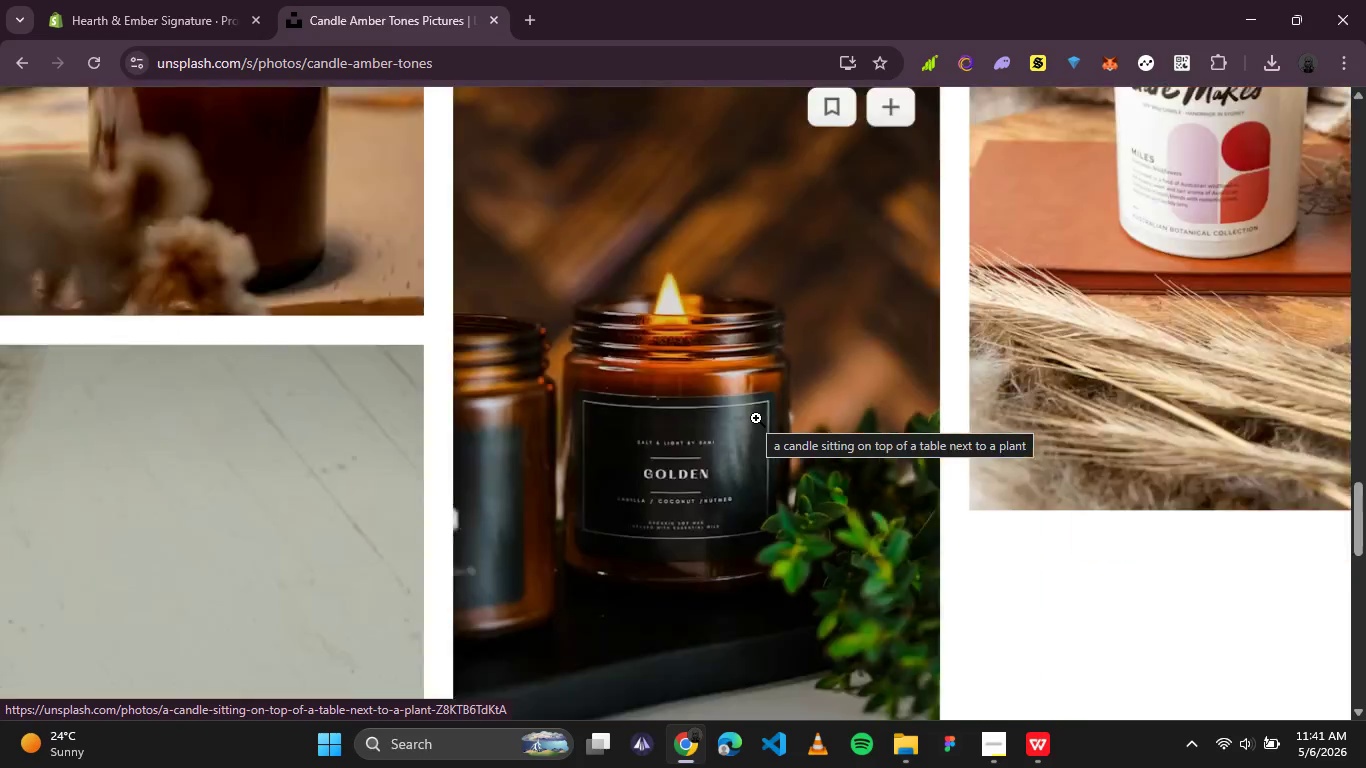 
wait(32.14)
 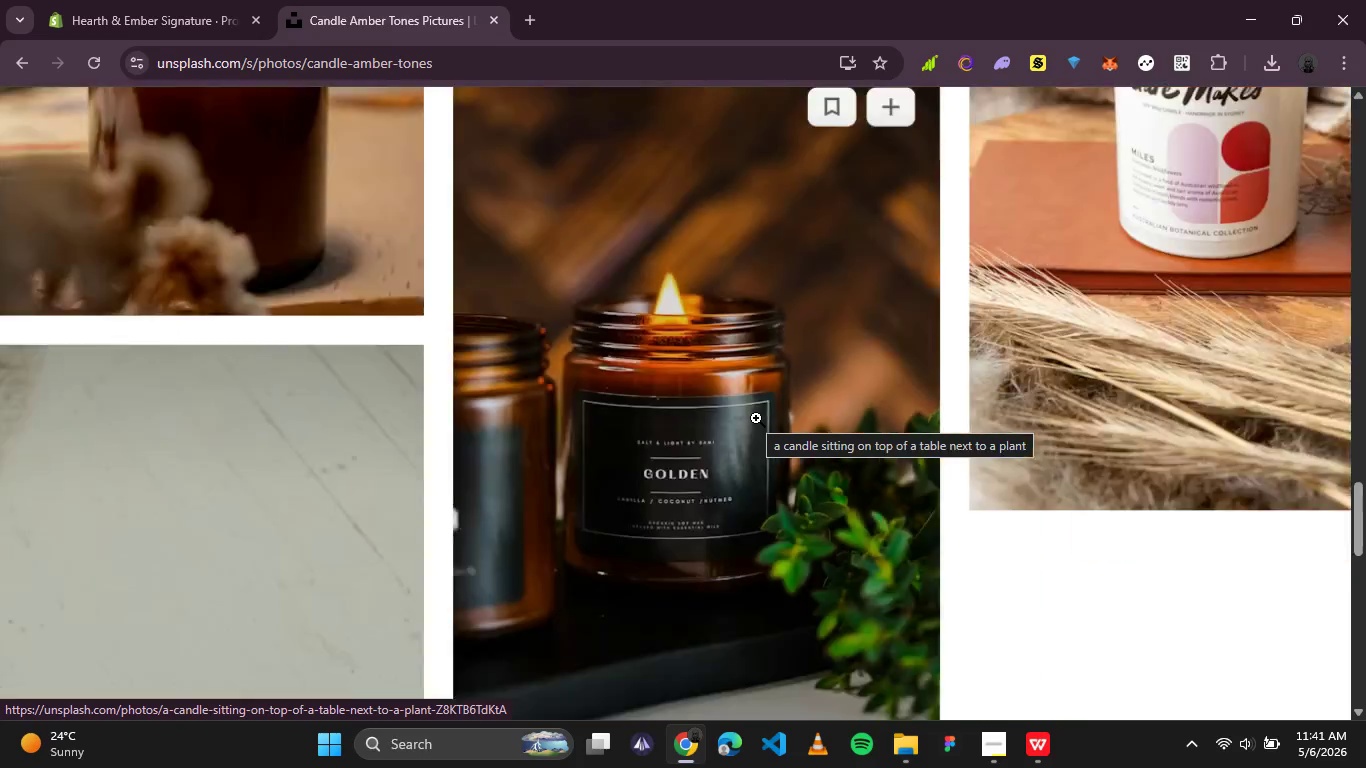 
left_click_drag(start_coordinate=[260, 115], to_coordinate=[129, 115])
 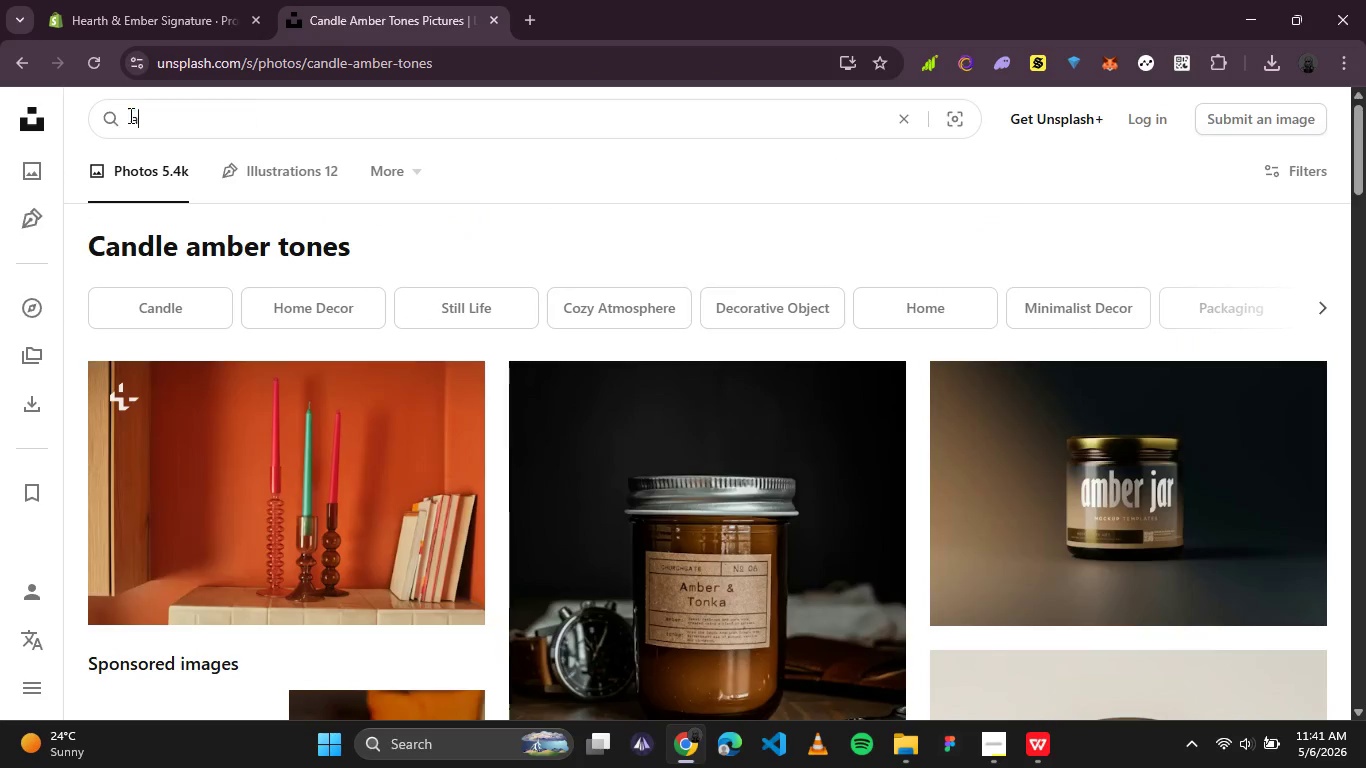 
type(amber candle)
 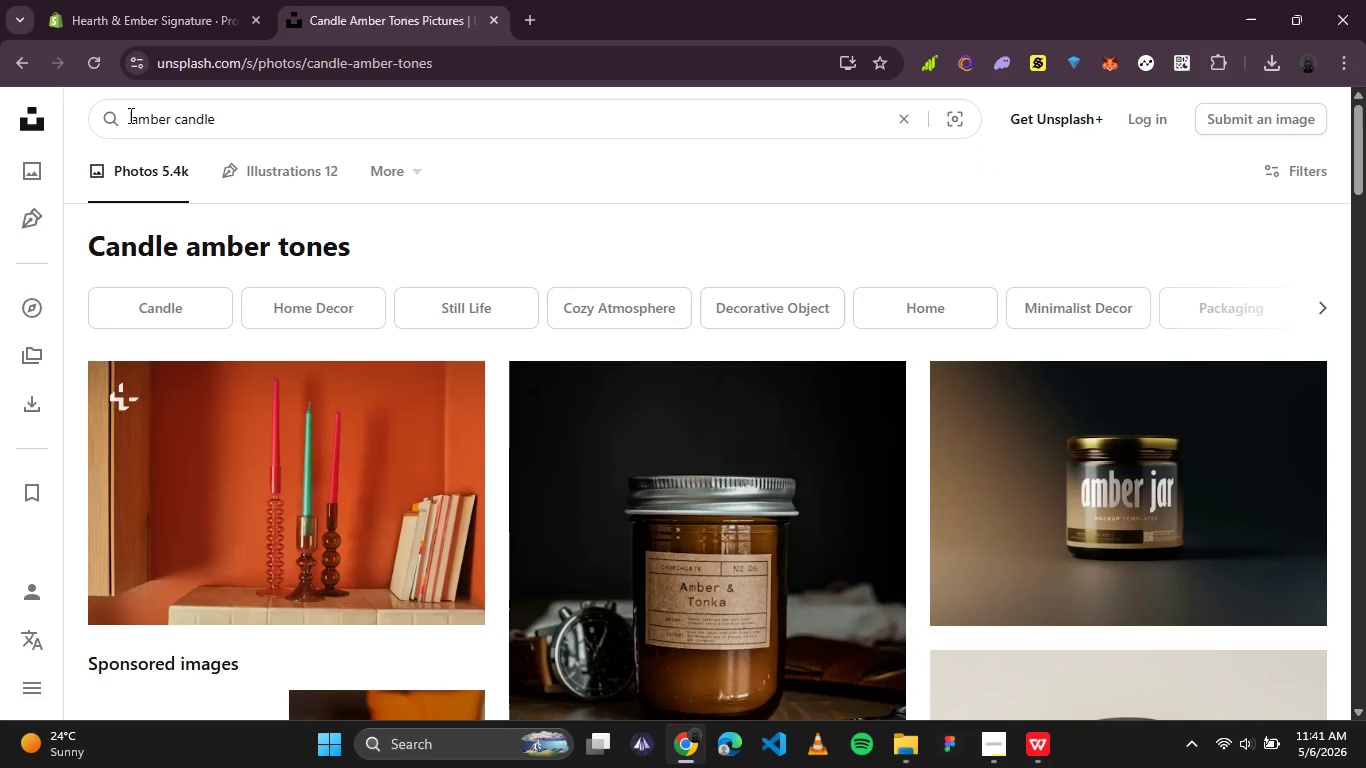 
key(Enter)
 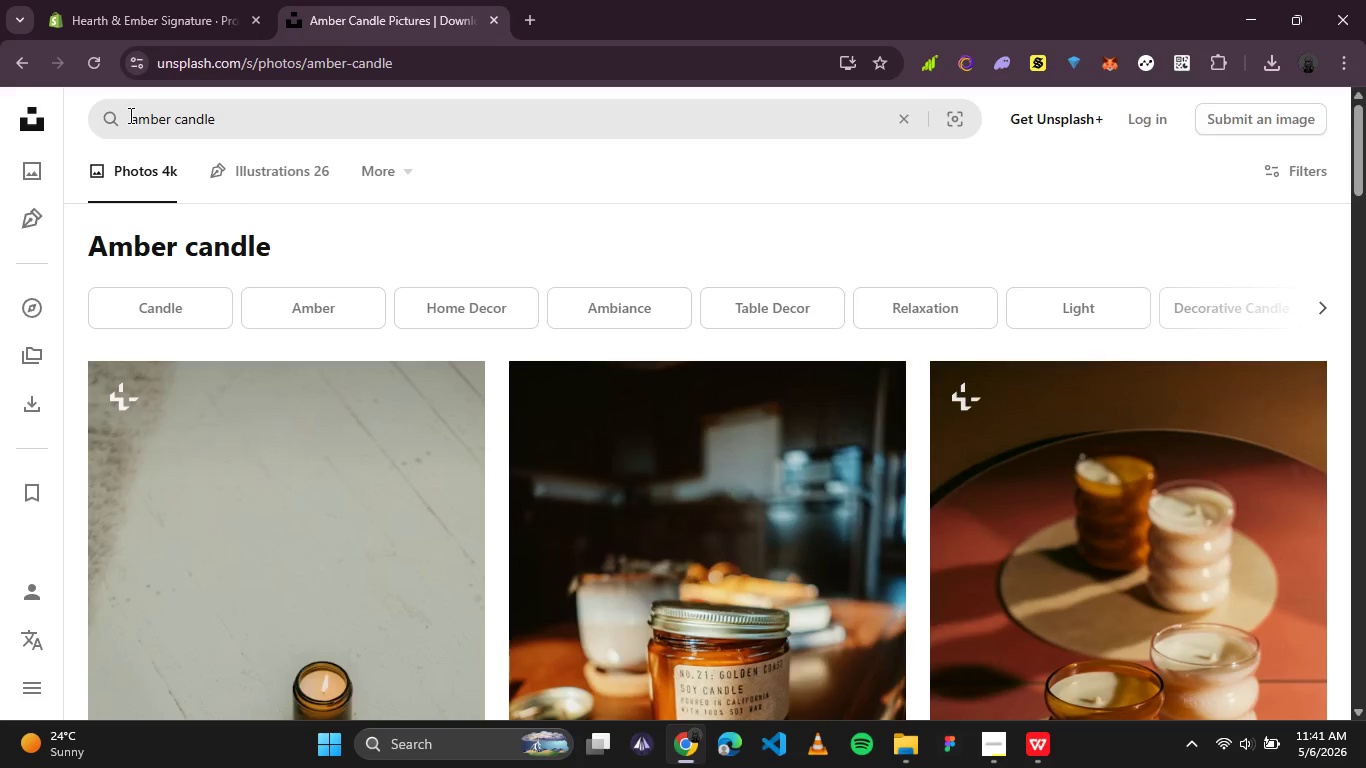 
mouse_move([268, 226])
 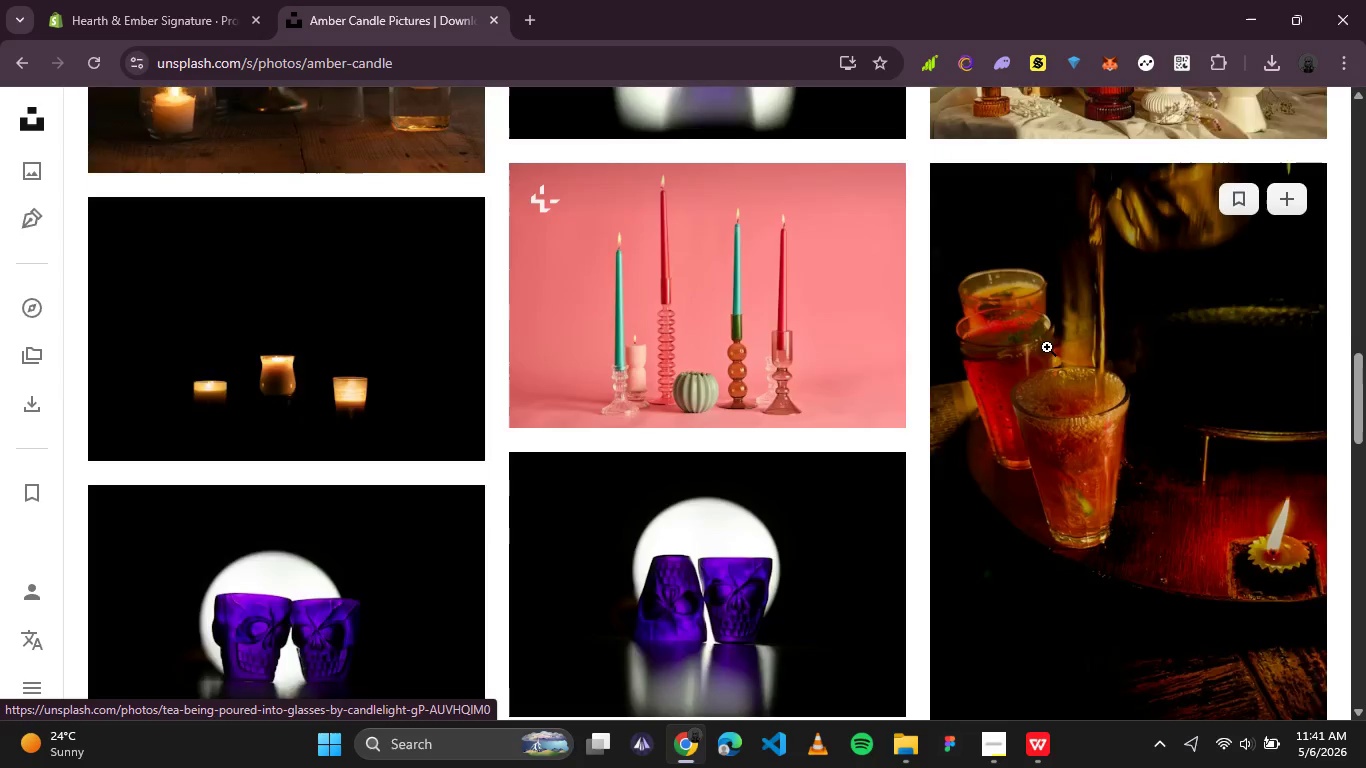 
wait(6.85)
 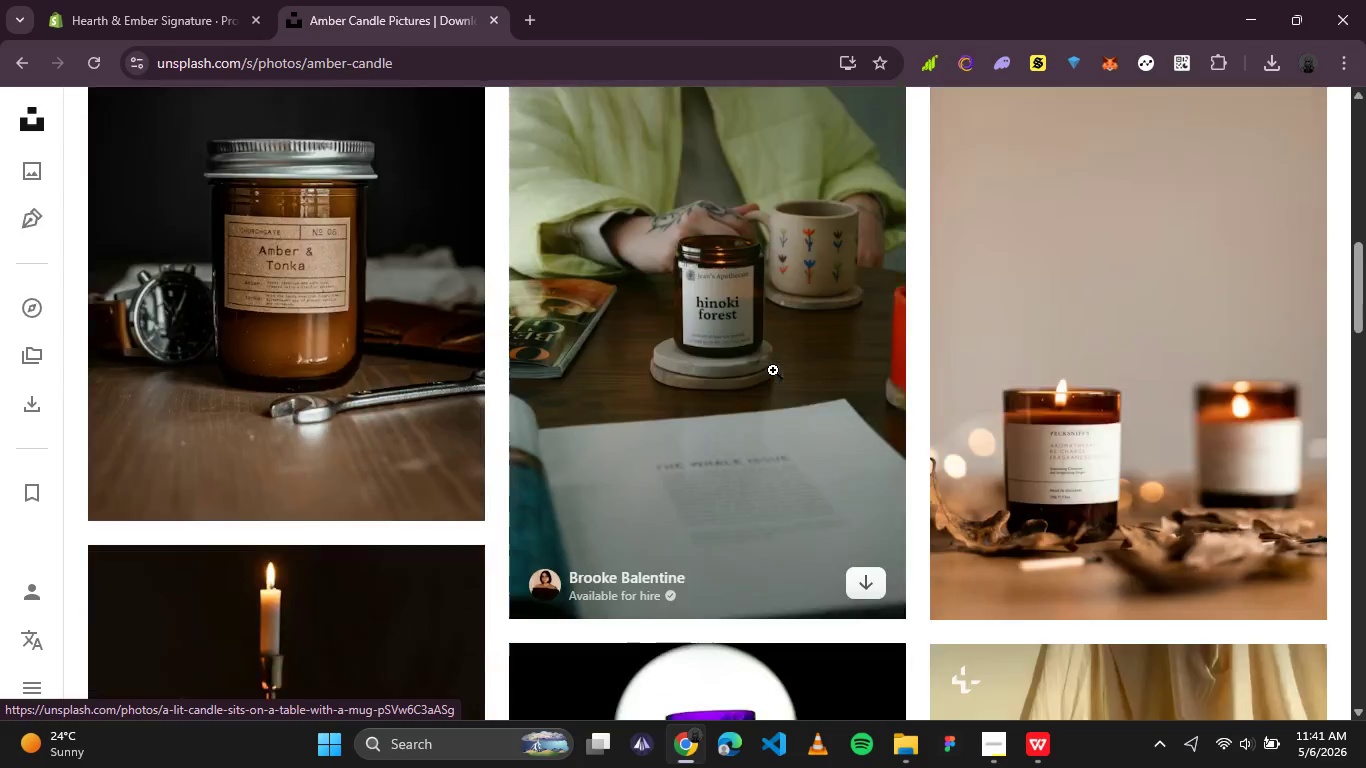 
left_click([1047, 347])
 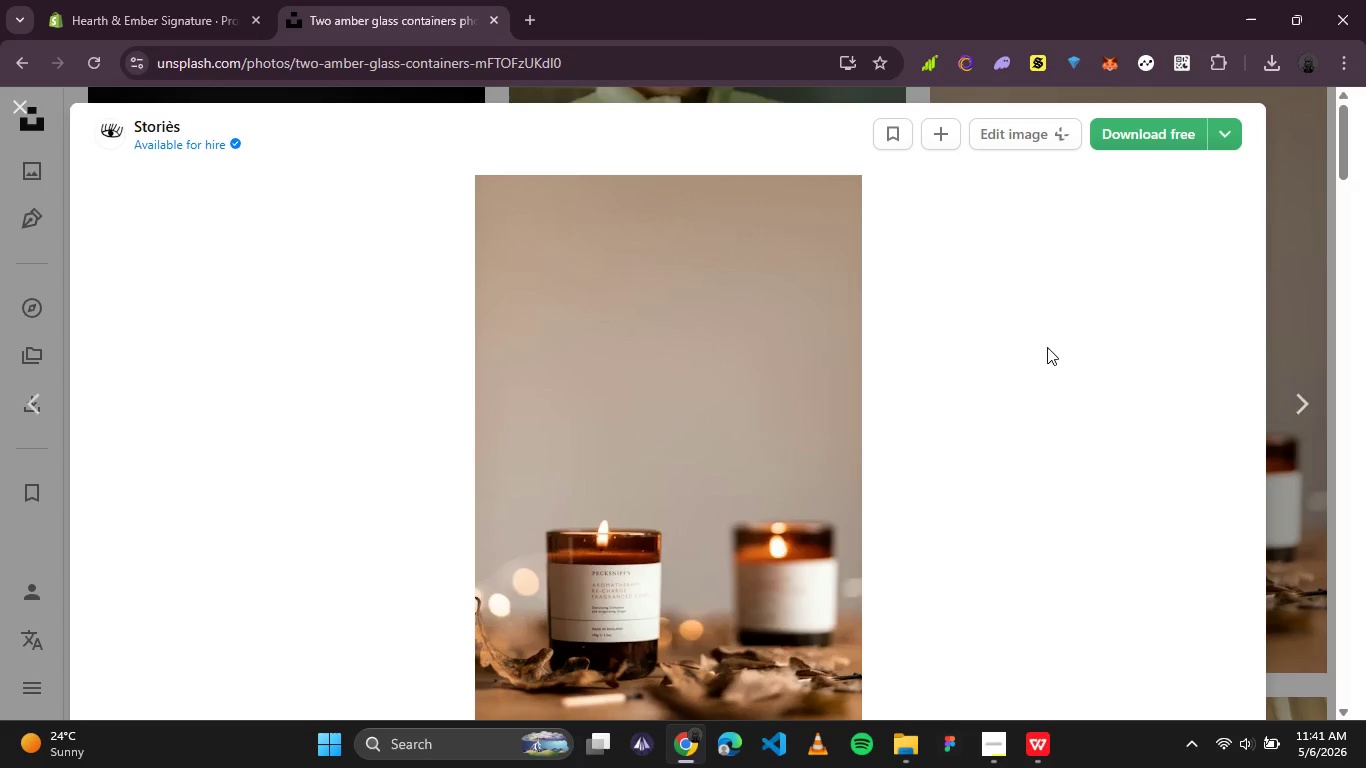 
left_click([1172, 142])
 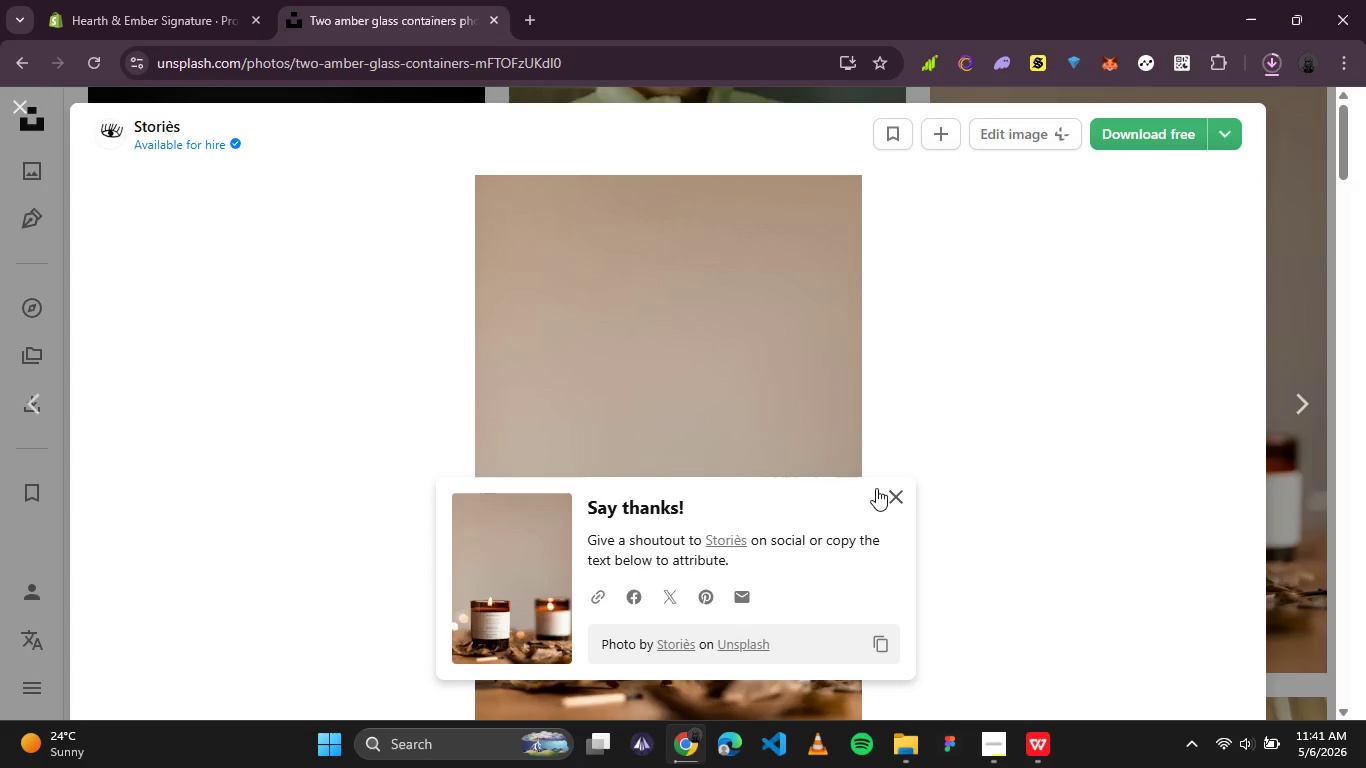 
left_click([884, 488])
 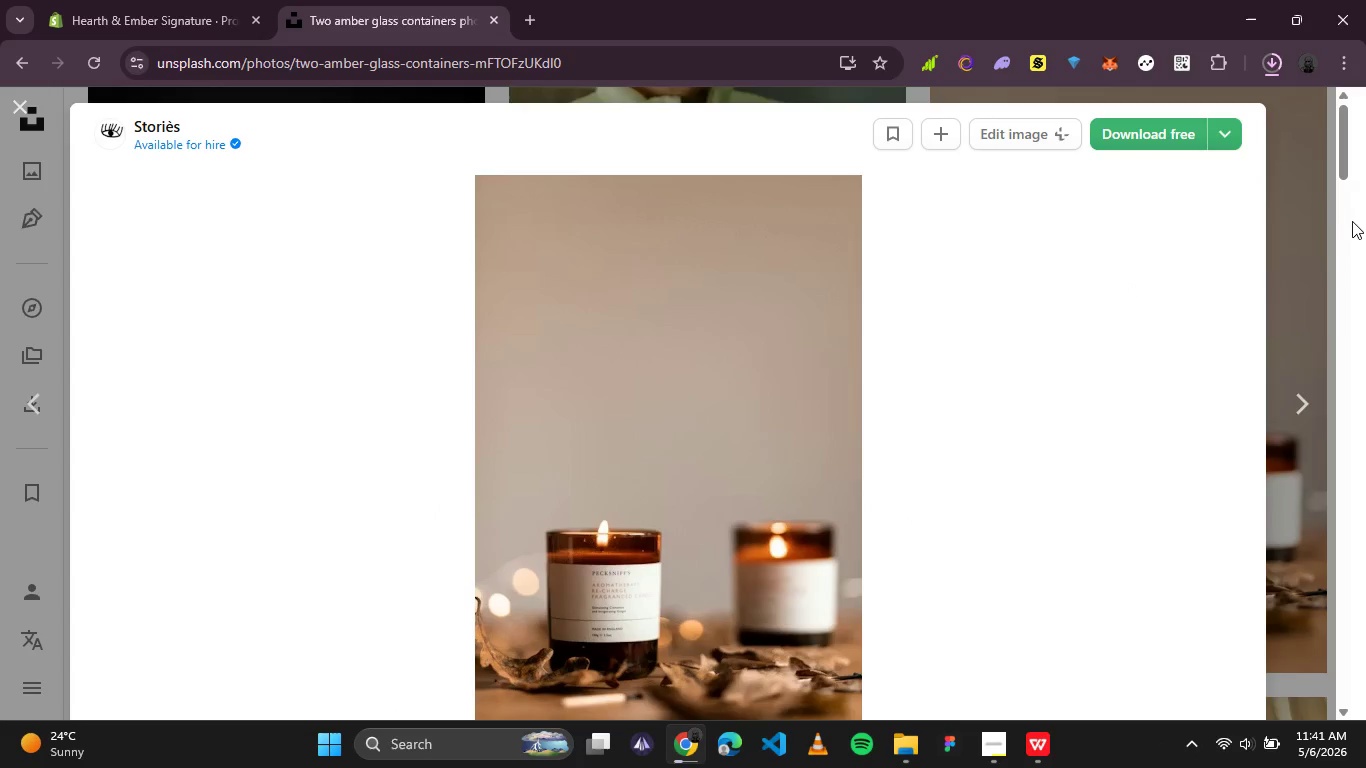 
left_click([1317, 226])
 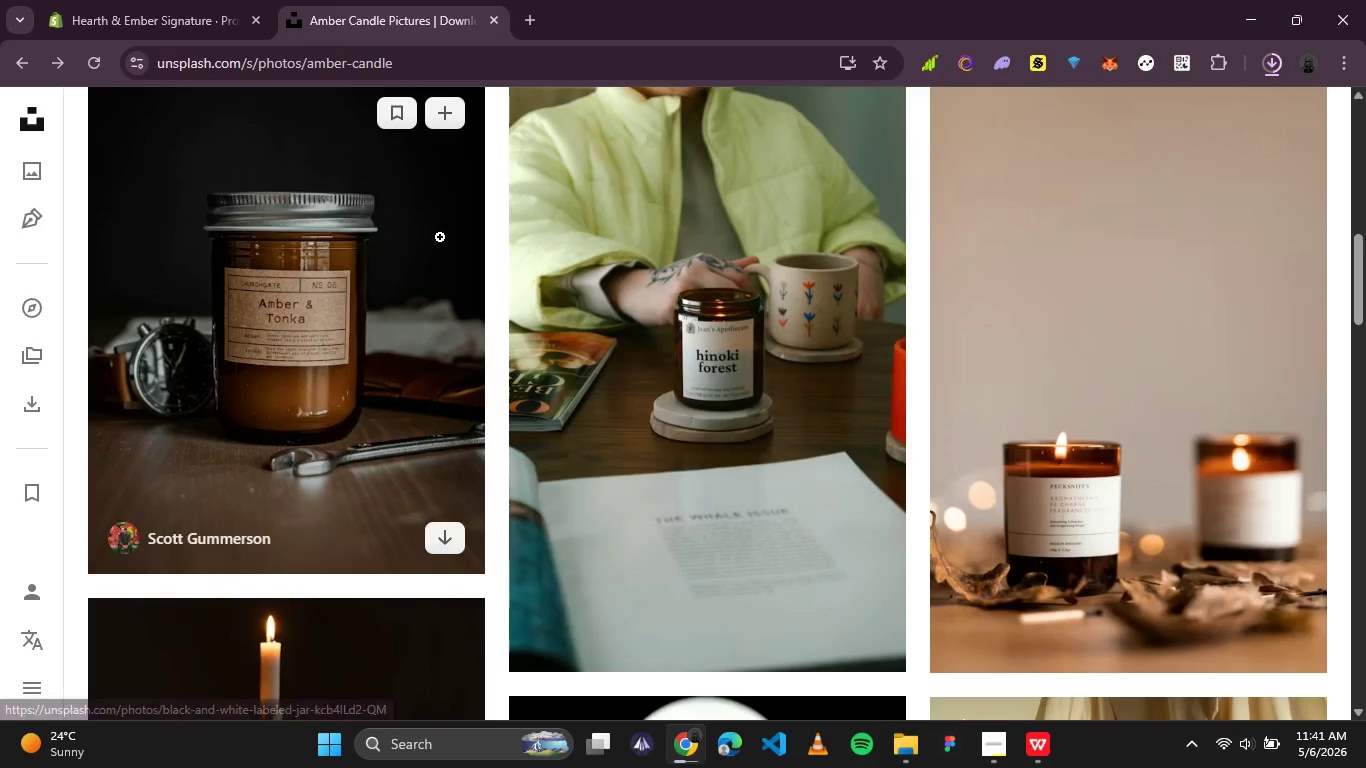 
scroll: coordinate [502, 268], scroll_direction: up, amount: 8.0
 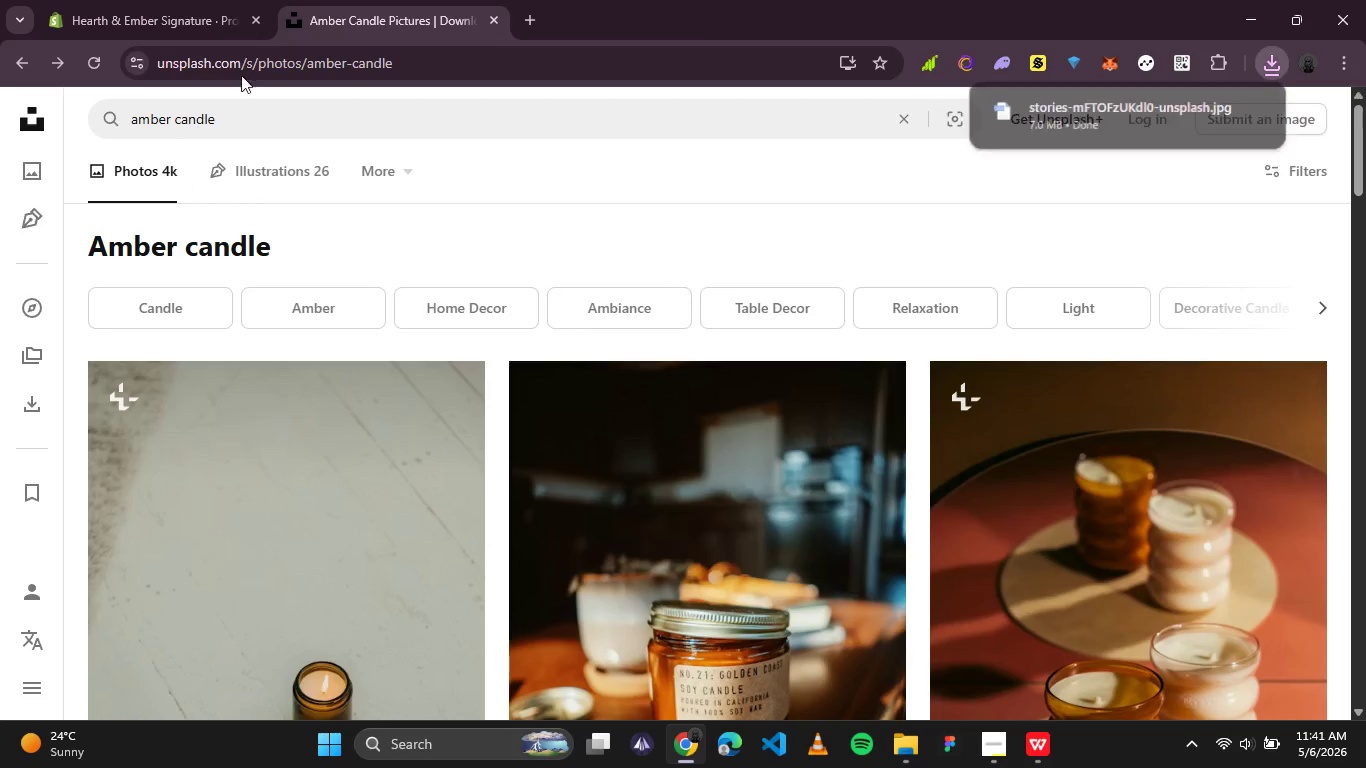 
wait(5.06)
 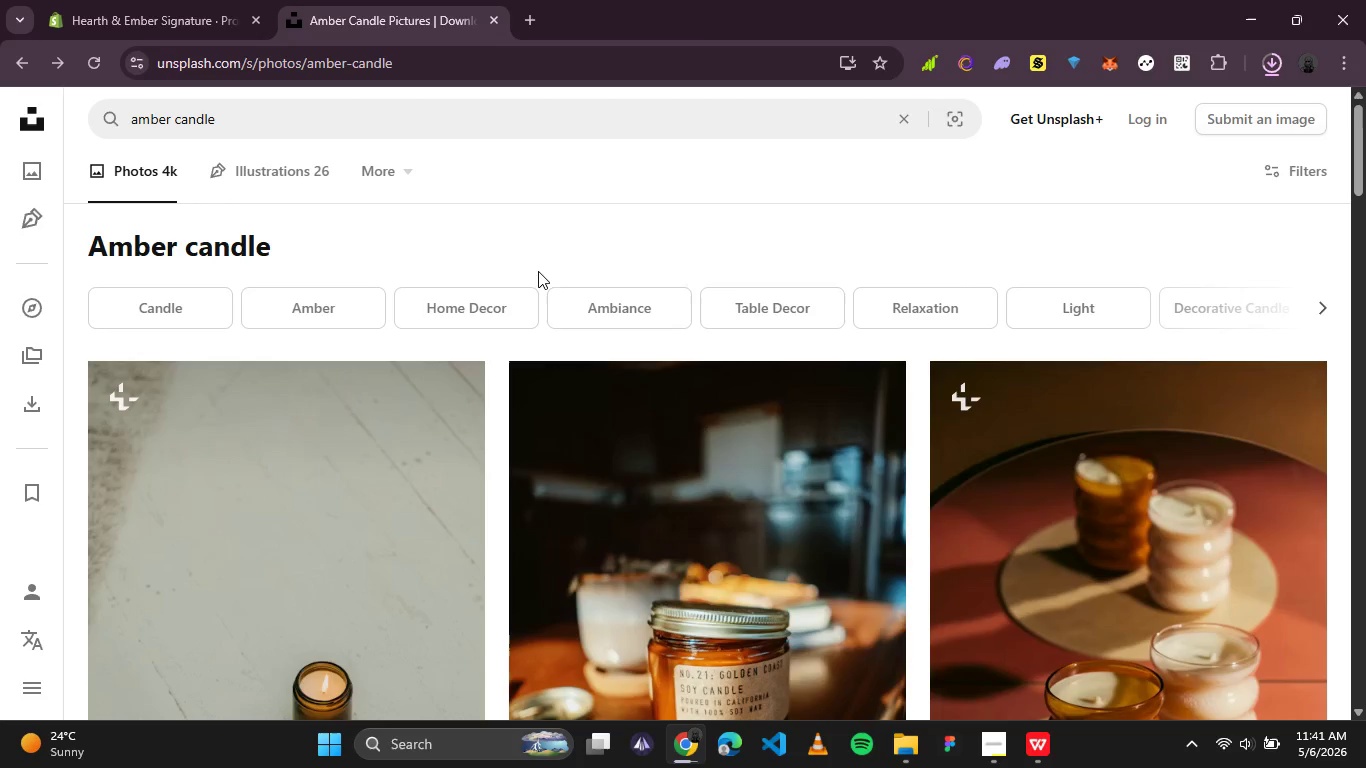 
left_click([153, 0])
 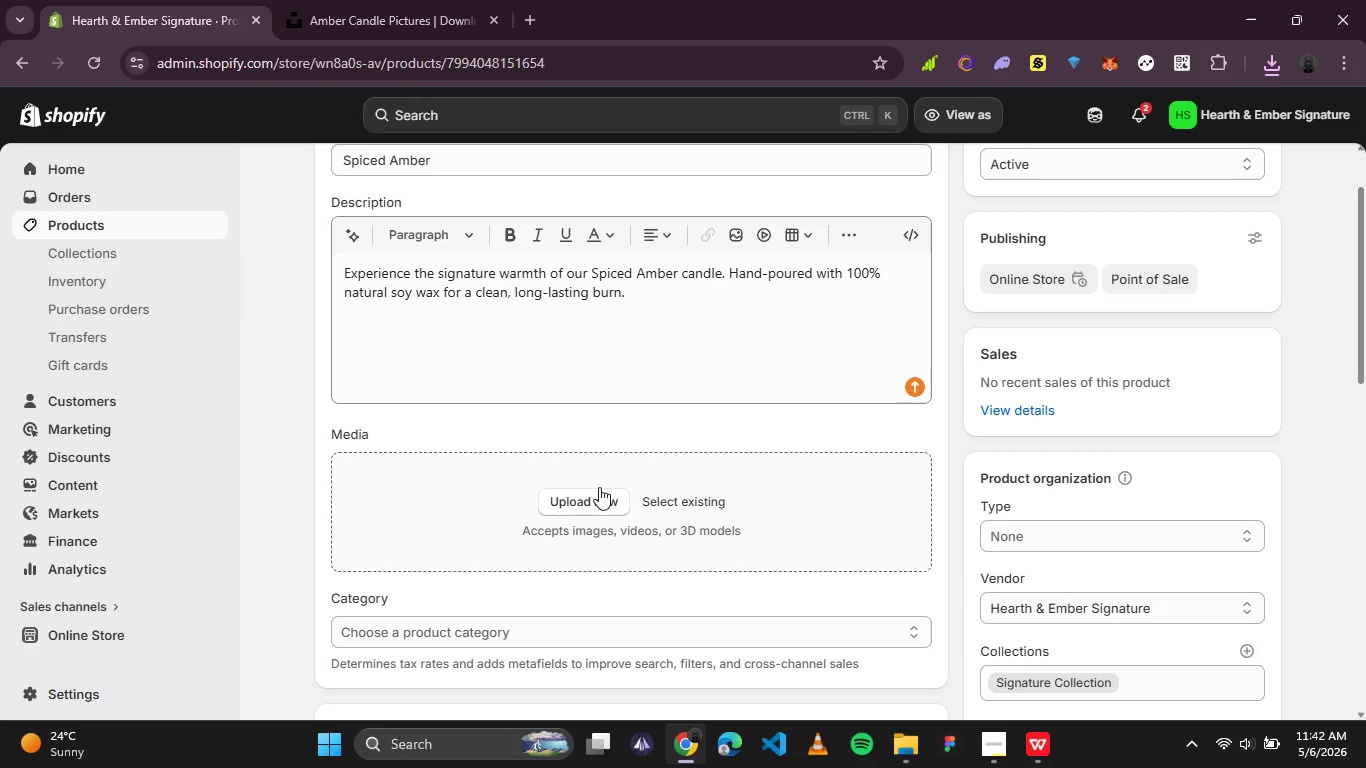 
left_click([595, 495])
 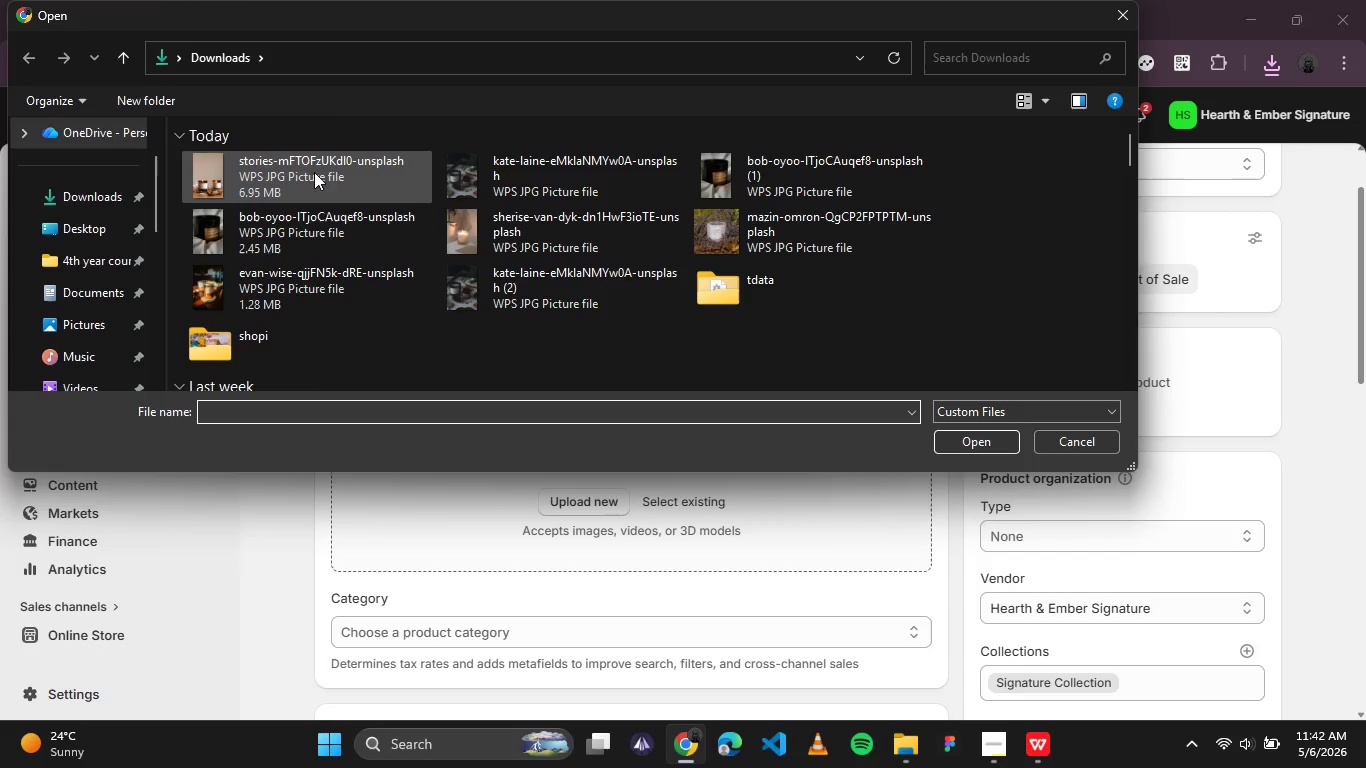 
wait(5.45)
 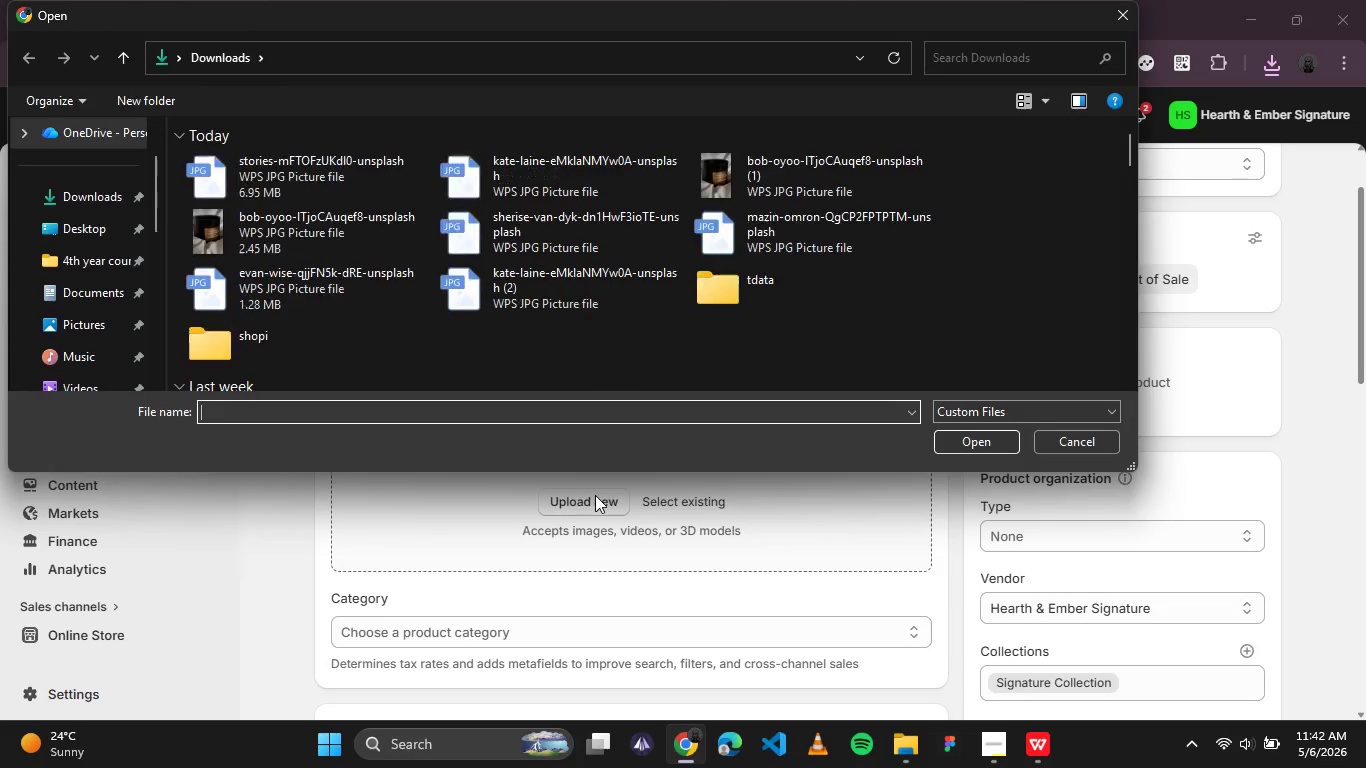 
double_click([270, 172])
 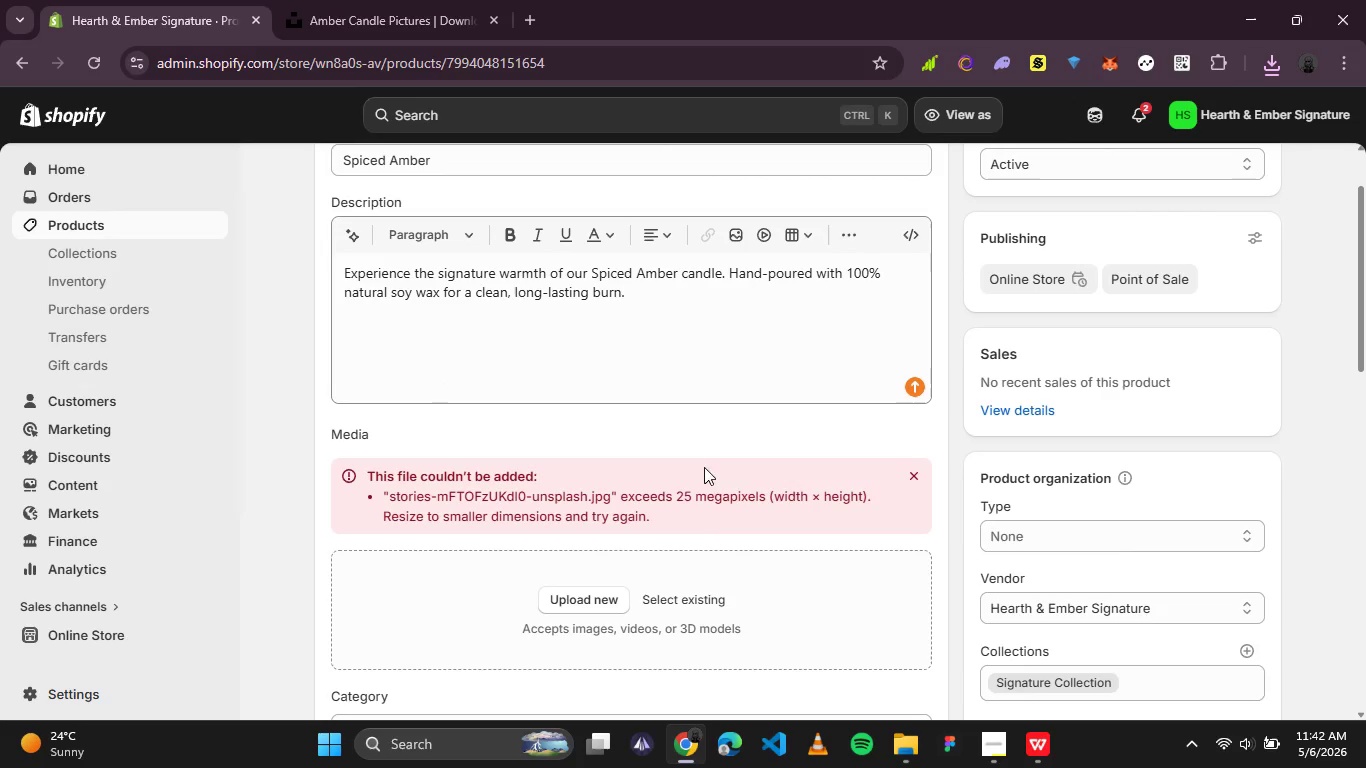 
wait(7.5)
 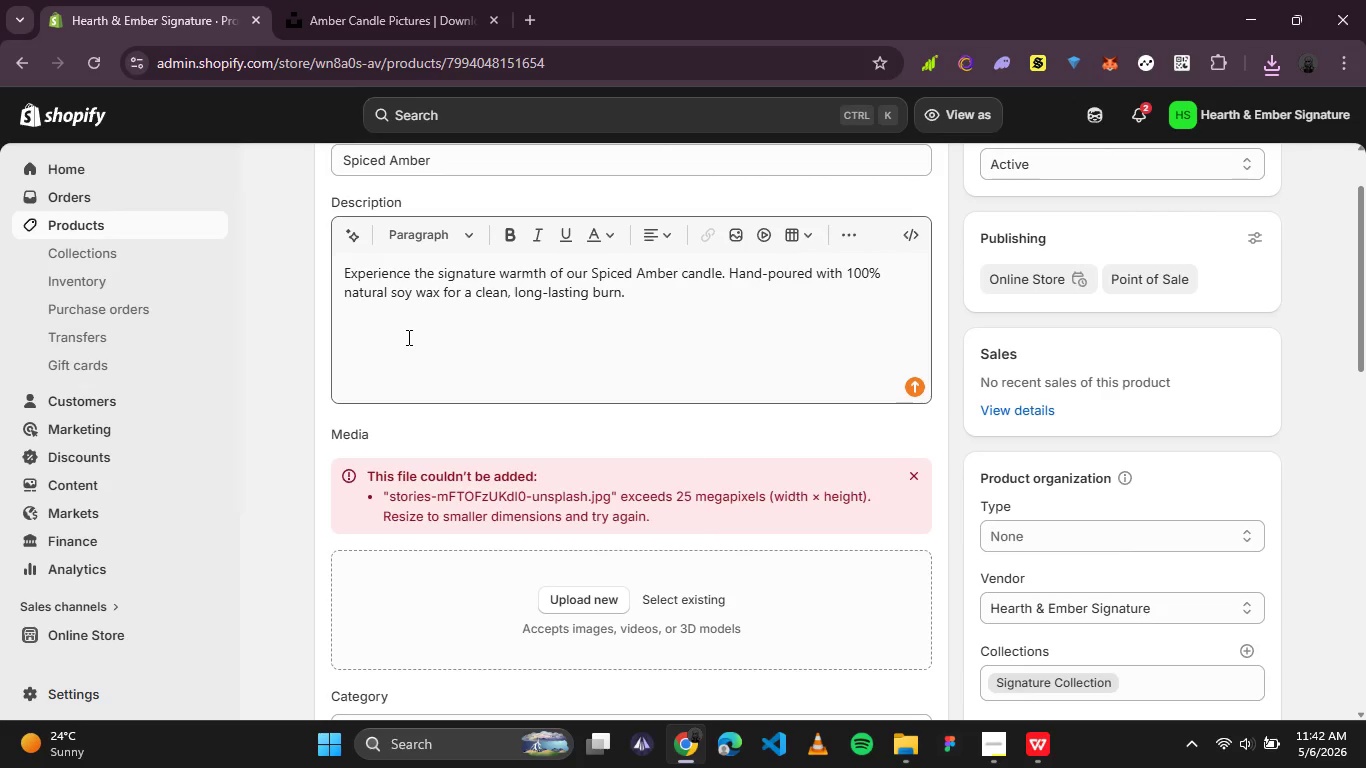 
left_click([911, 474])
 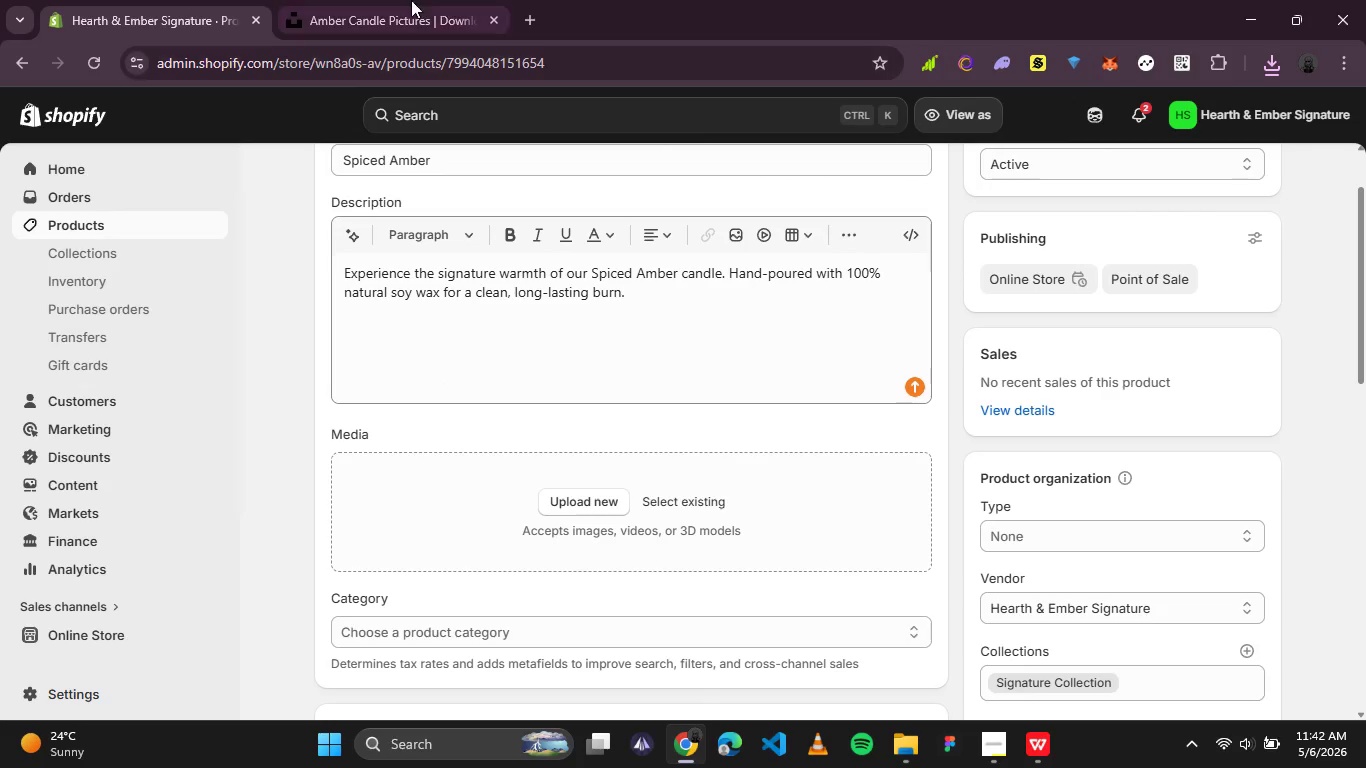 
left_click([409, 0])
 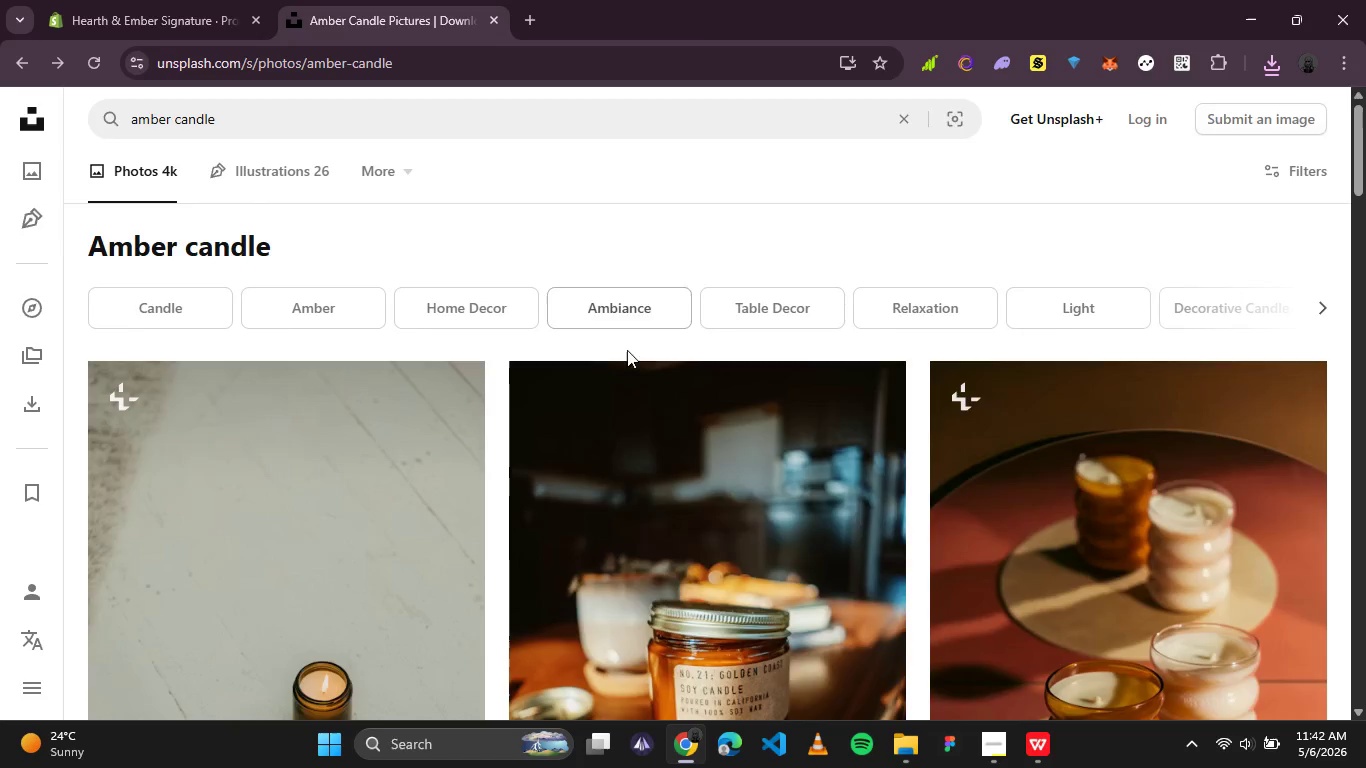 
scroll: coordinate [629, 359], scroll_direction: none, amount: 0.0
 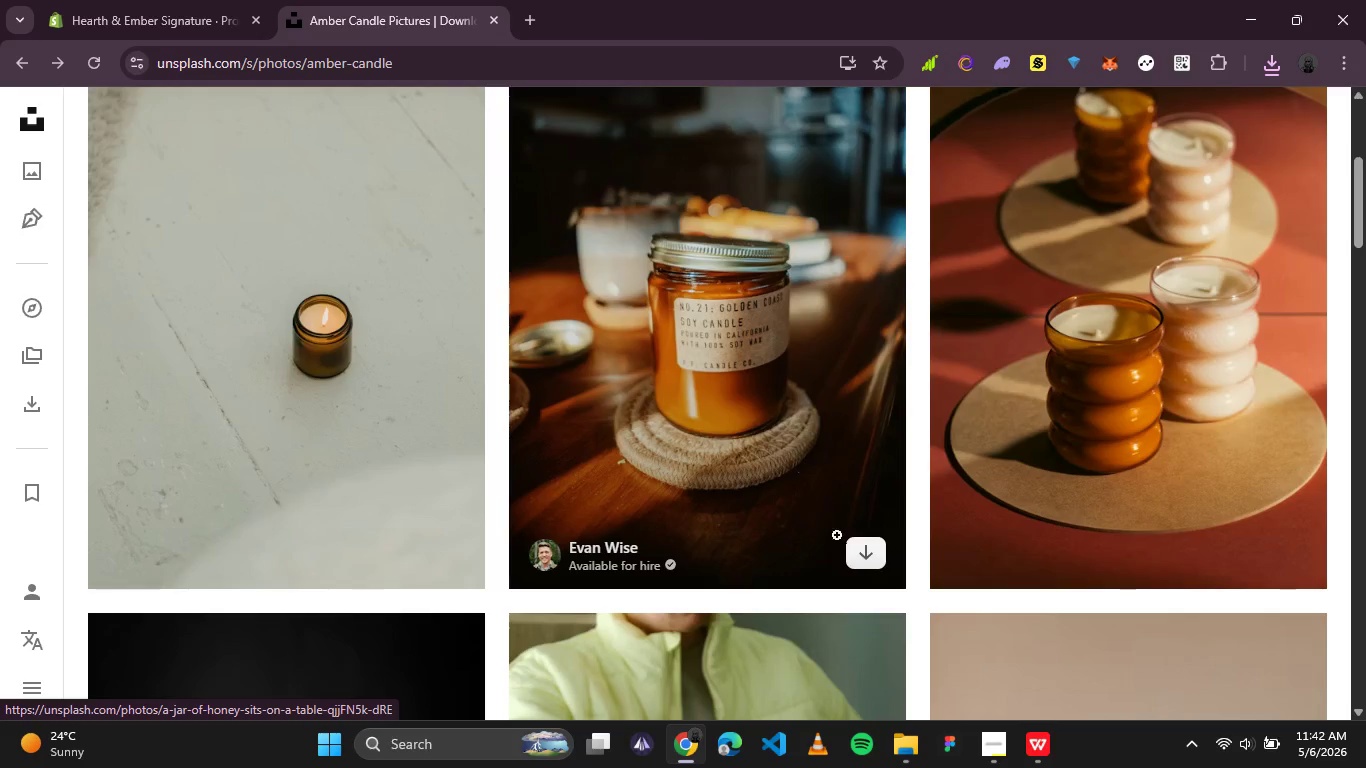 
left_click([851, 552])
 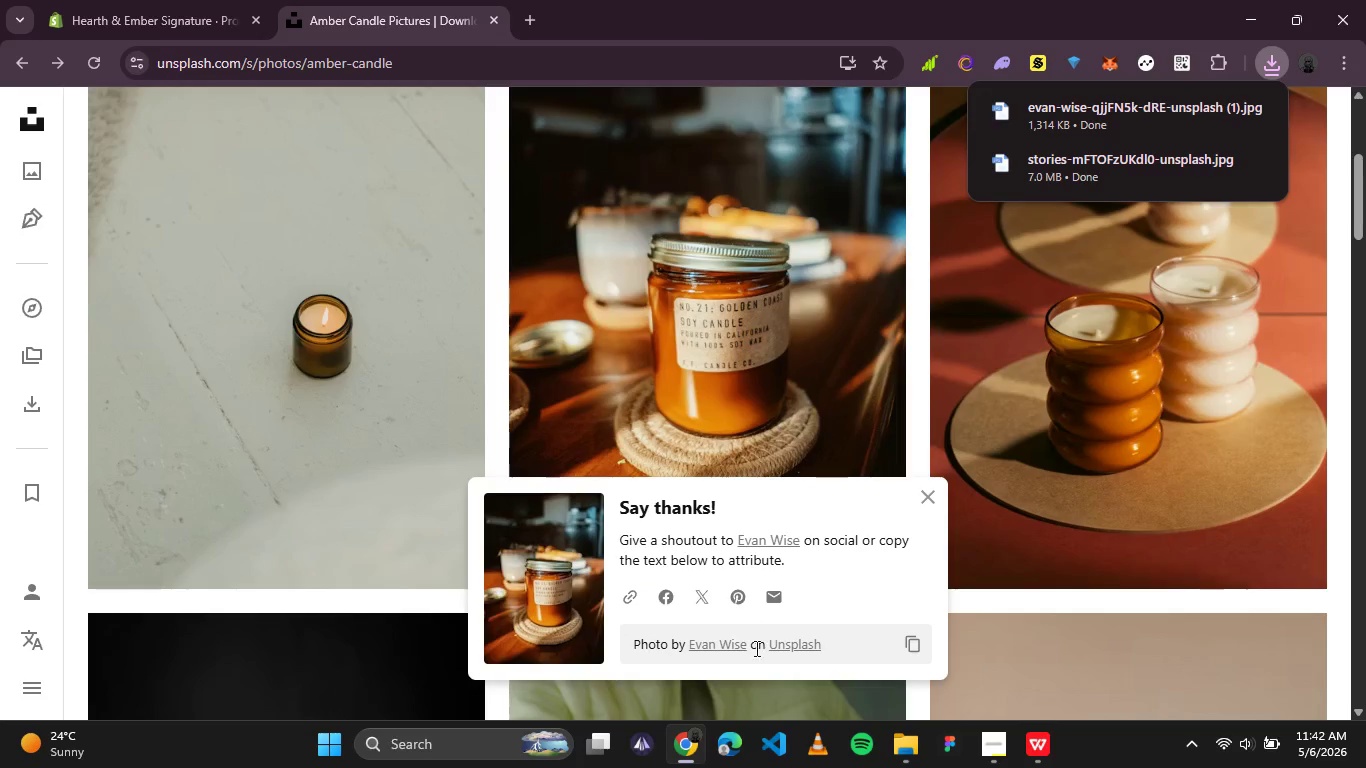 
wait(5.41)
 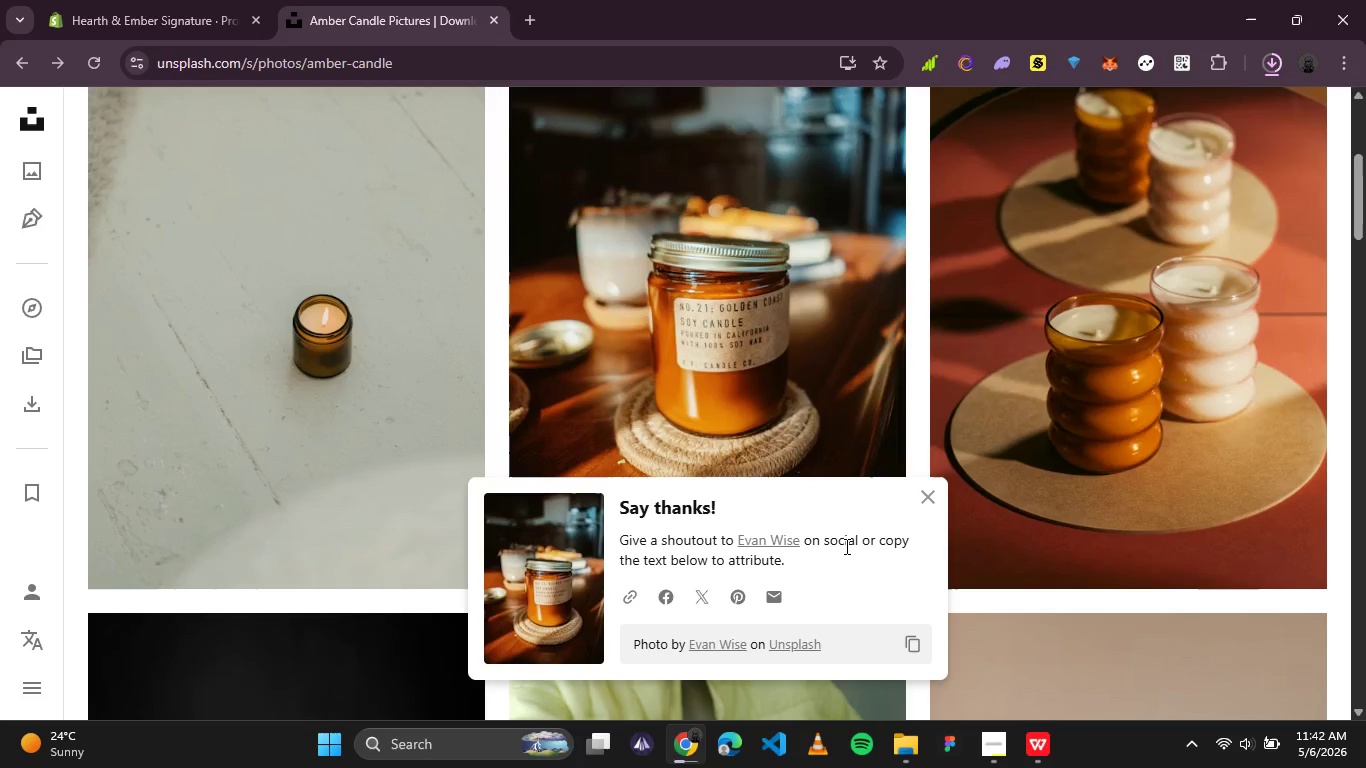 
left_click([925, 495])
 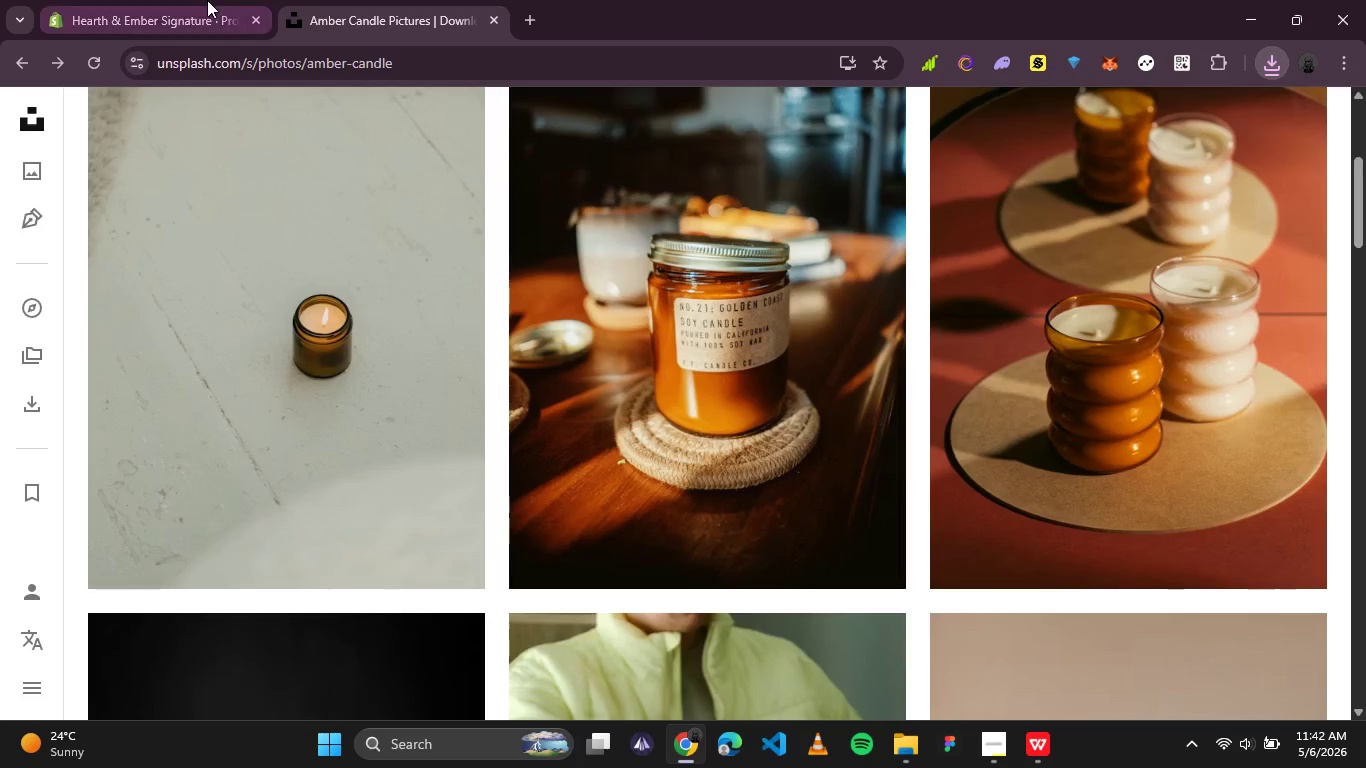 
left_click([205, 0])
 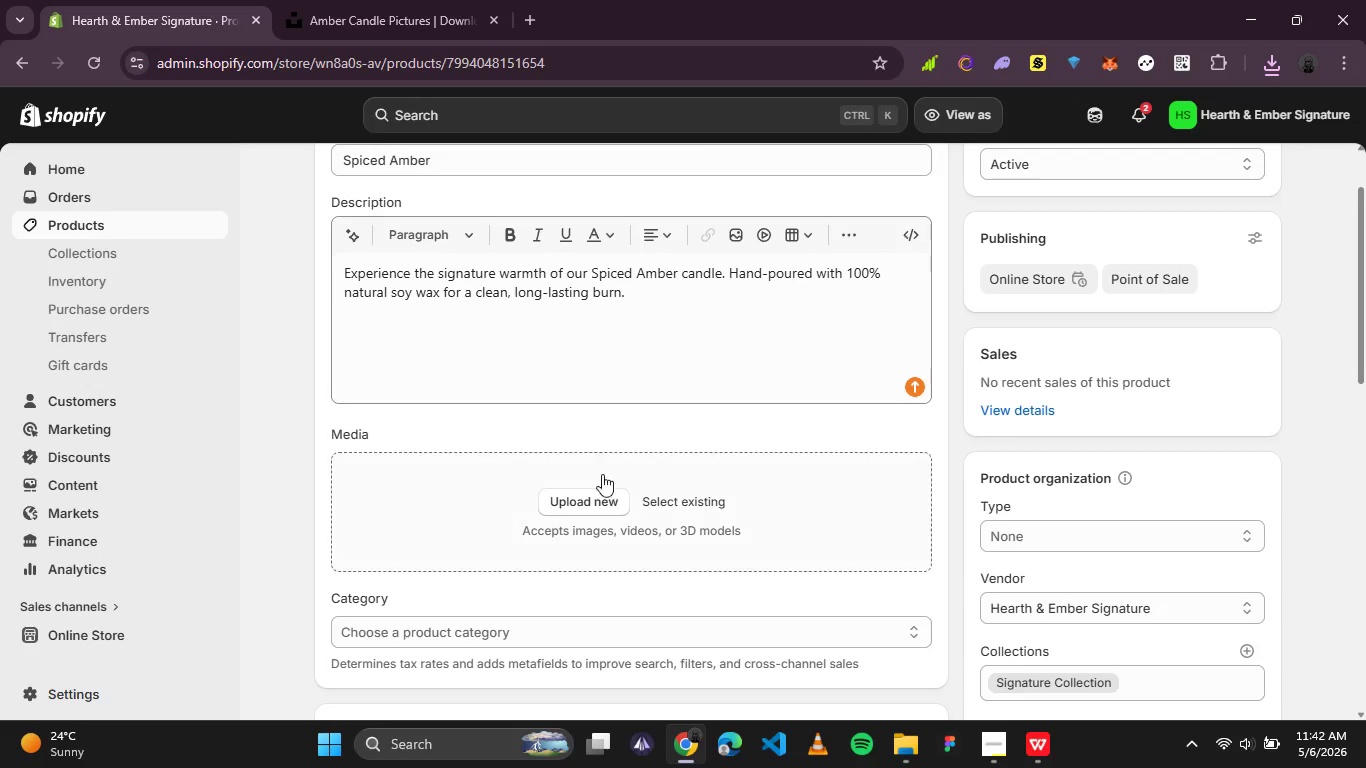 
left_click([601, 500])
 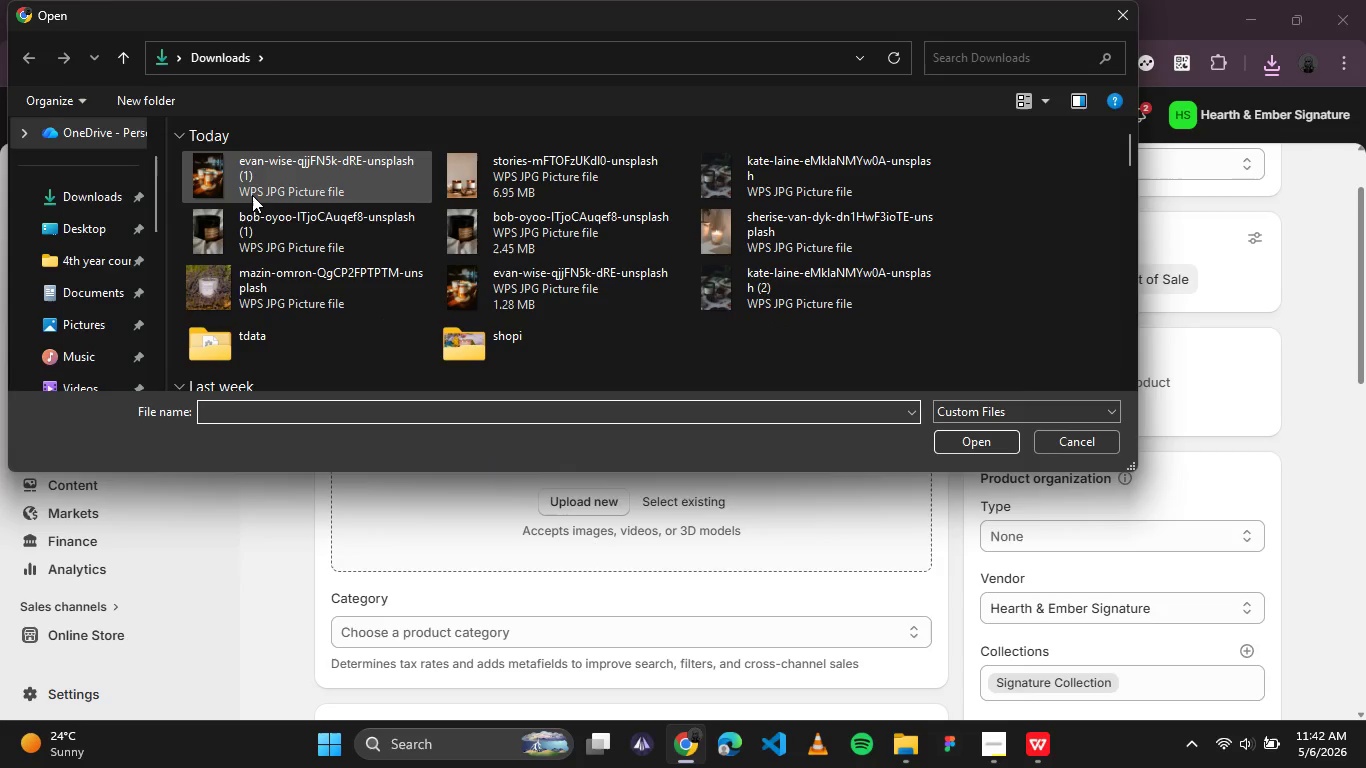 
left_click([252, 194])
 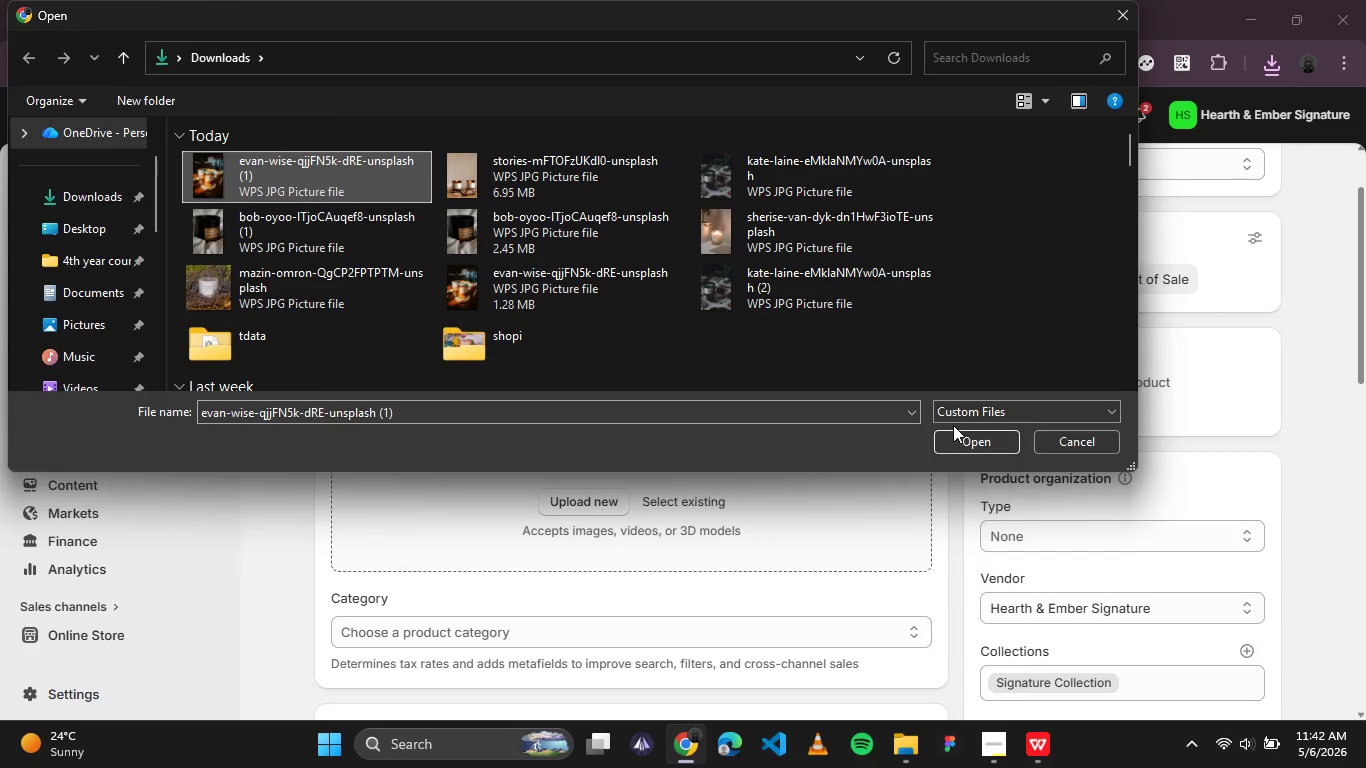 
left_click([956, 435])
 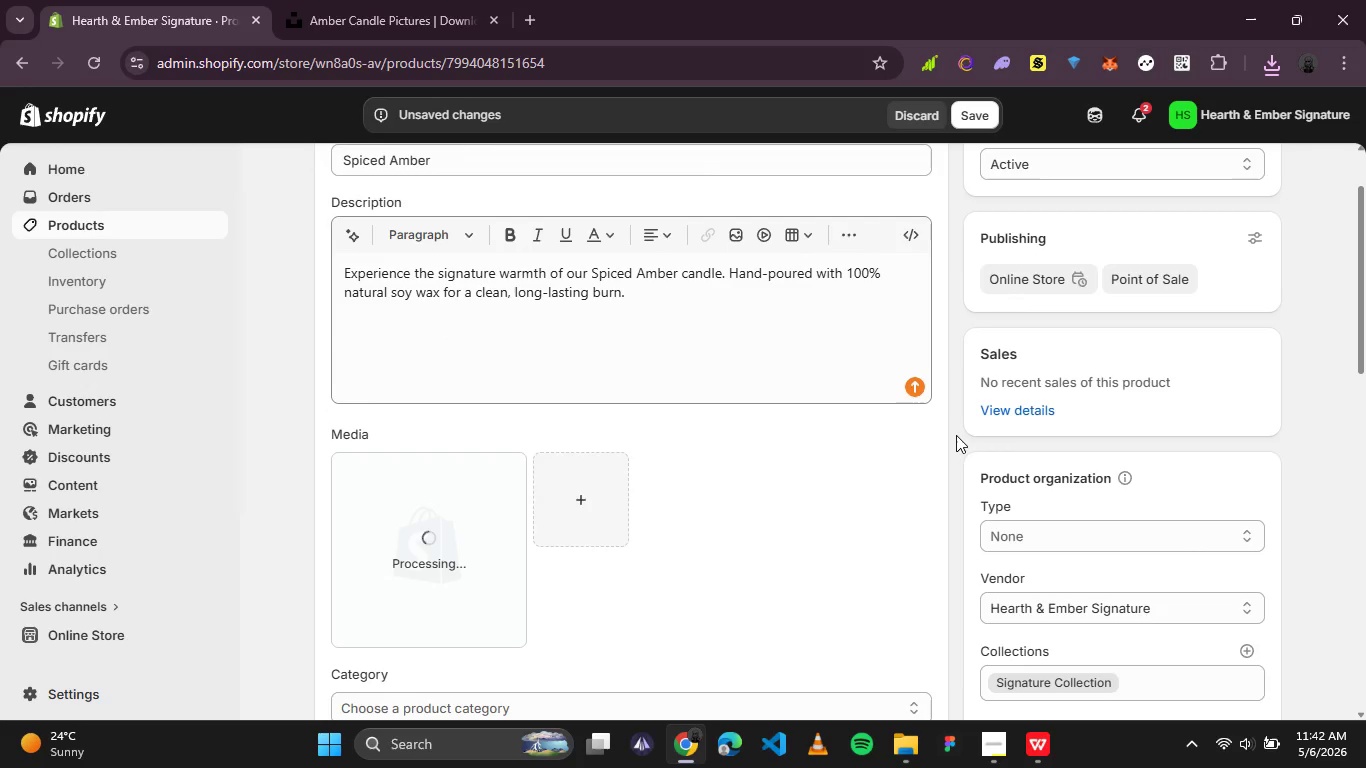 
wait(9.92)
 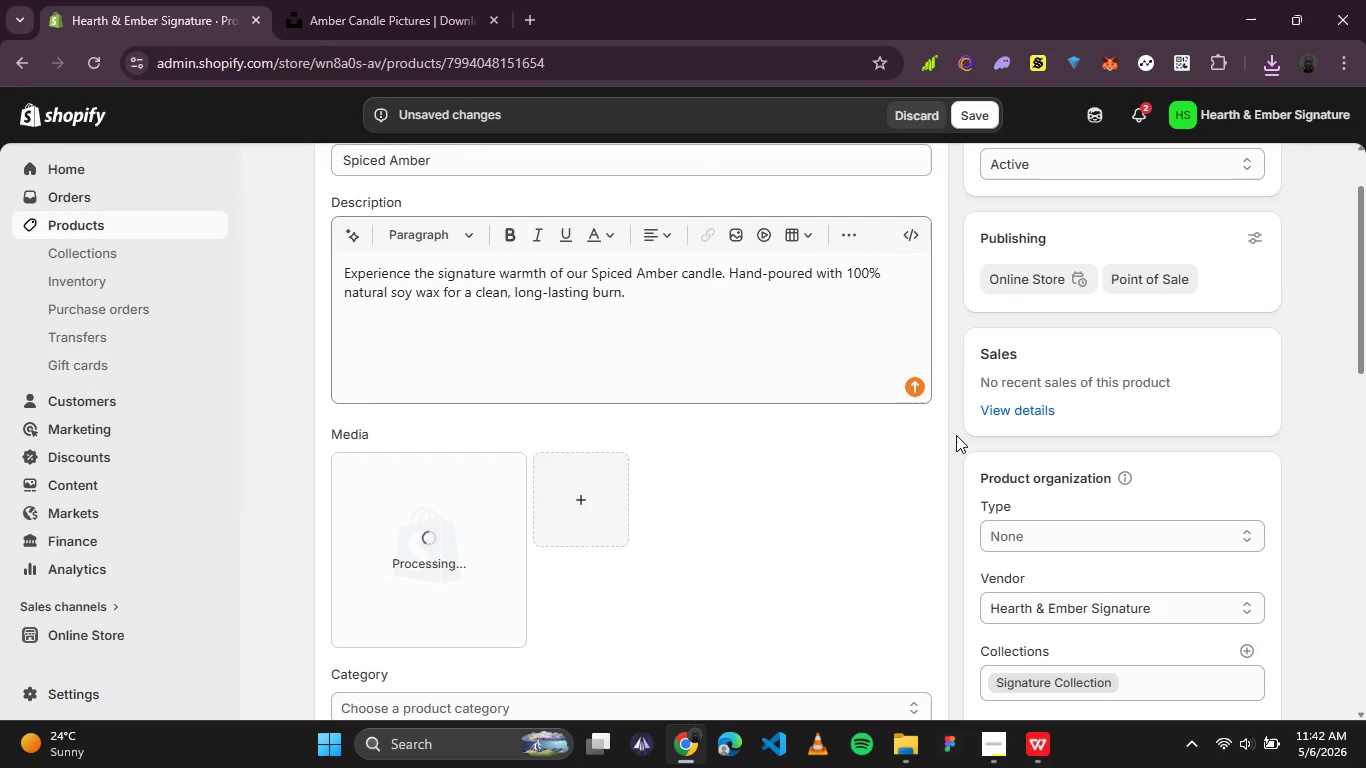 
scroll: coordinate [956, 436], scroll_direction: down, amount: 1.0
 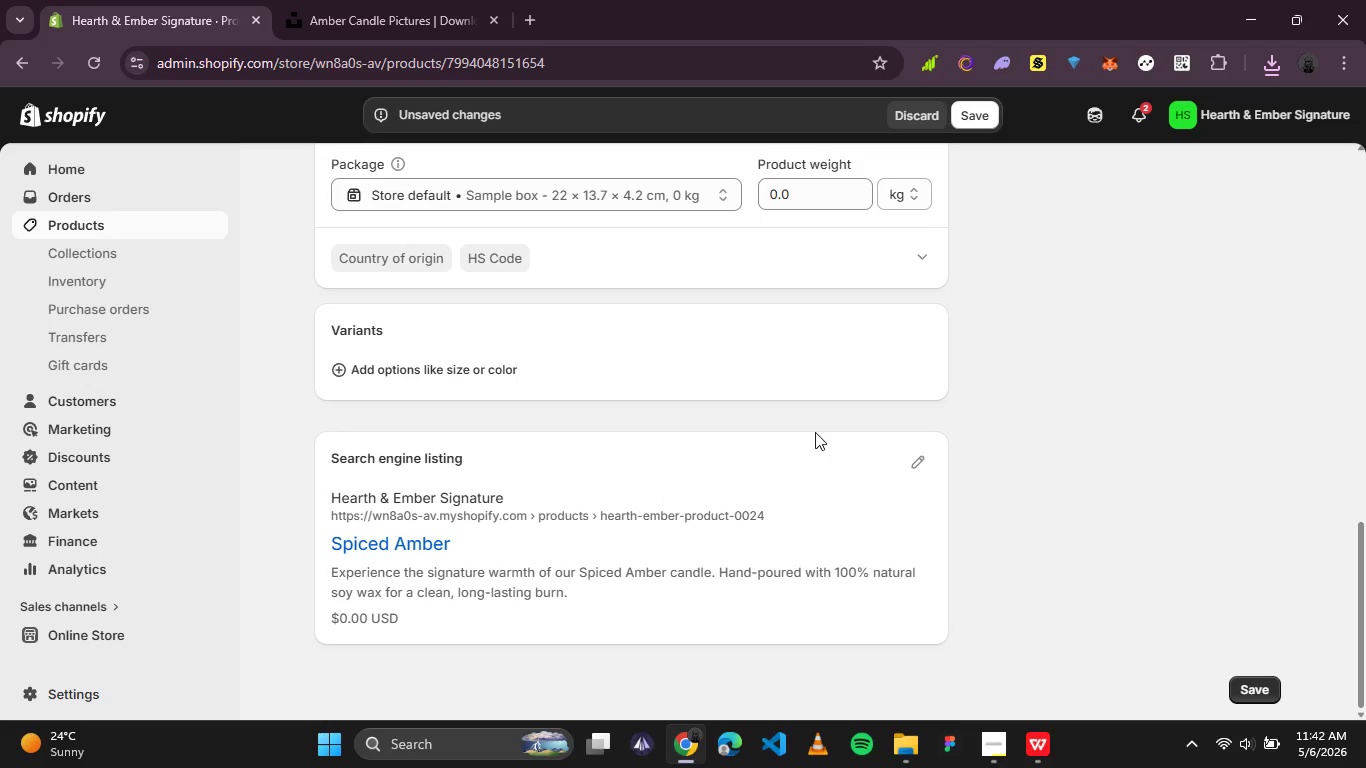 
wait(5.25)
 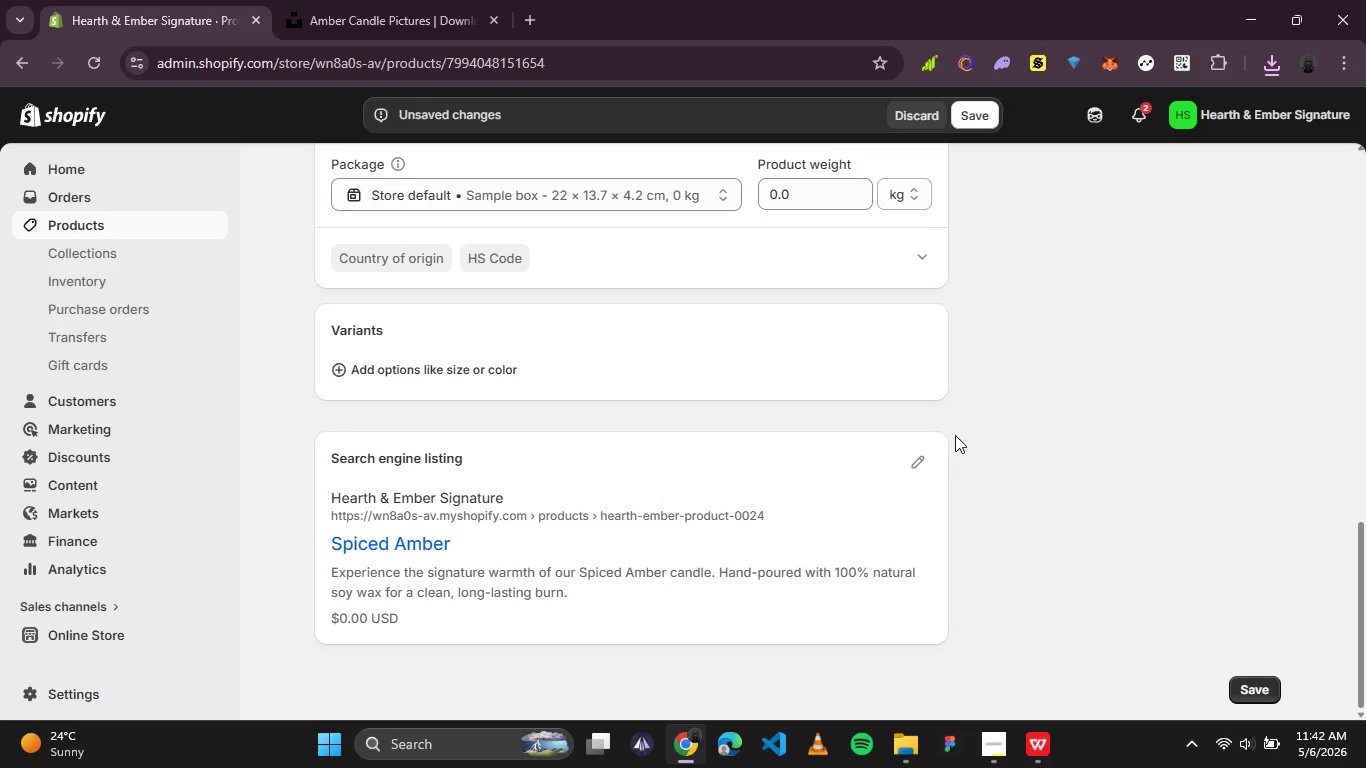 
scroll: coordinate [792, 457], scroll_direction: up, amount: 2.0
 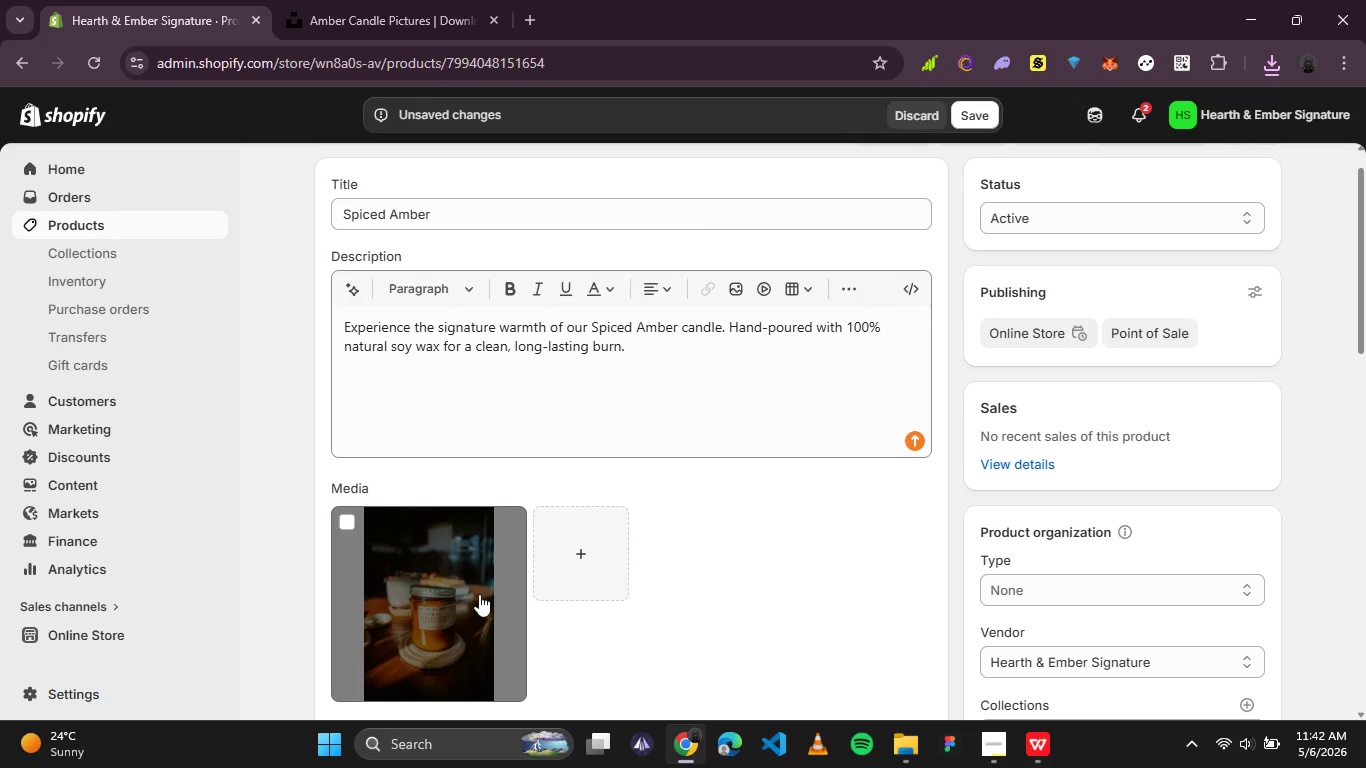 
left_click([473, 594])
 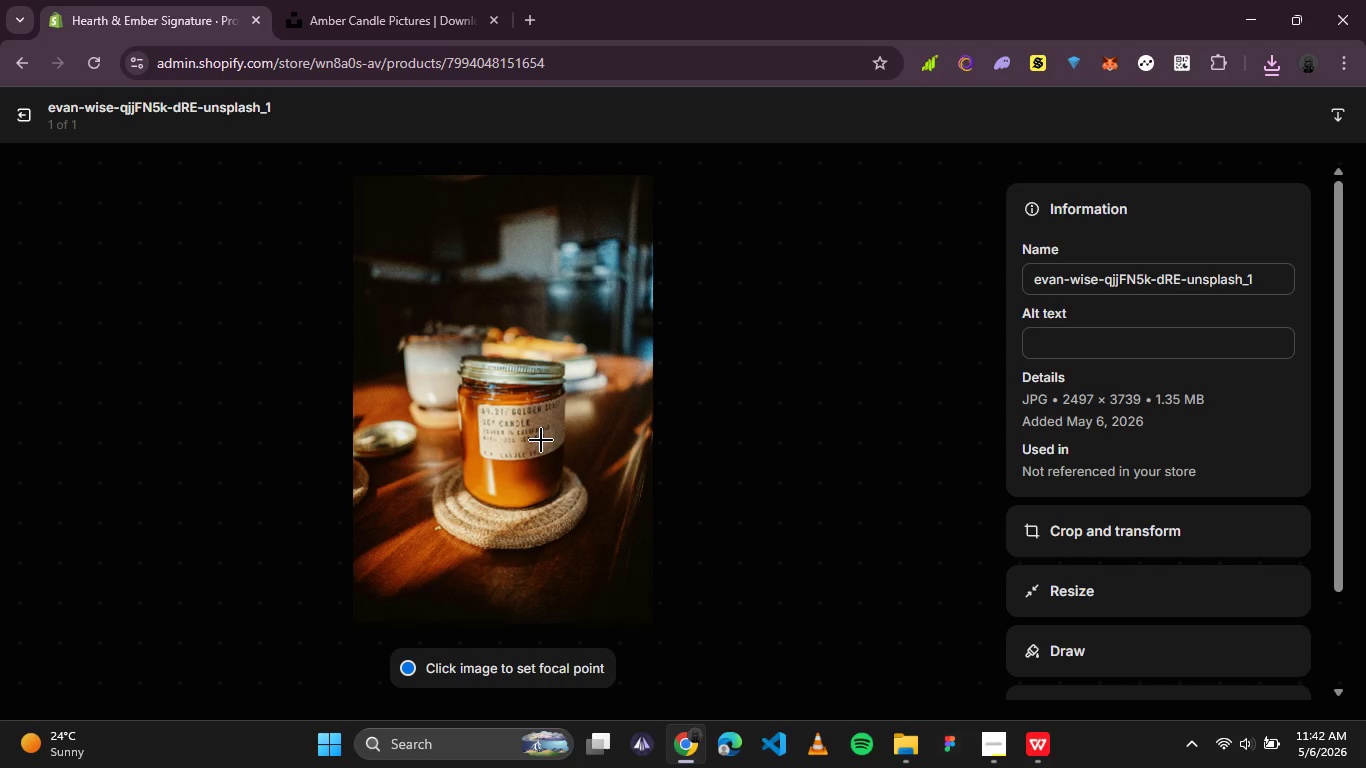 
wait(11.23)
 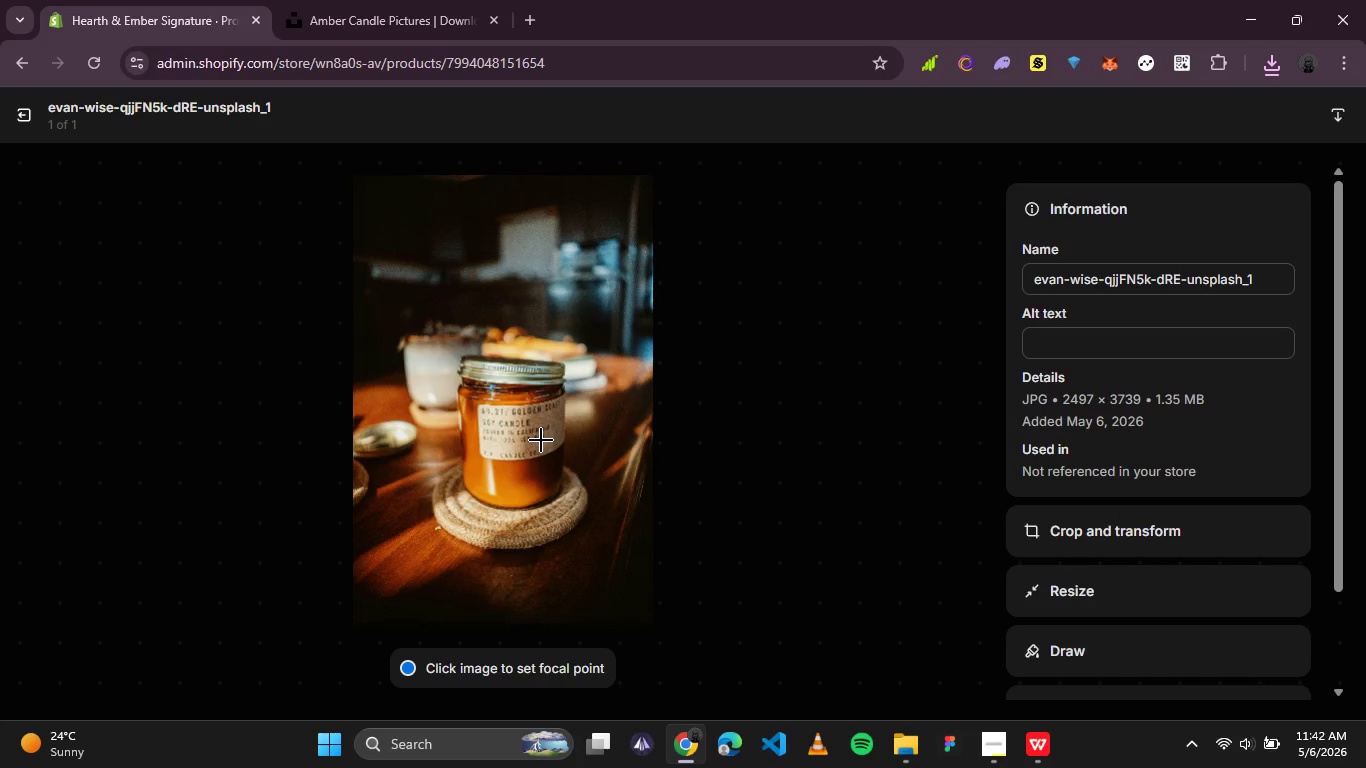 
left_click([35, 110])
 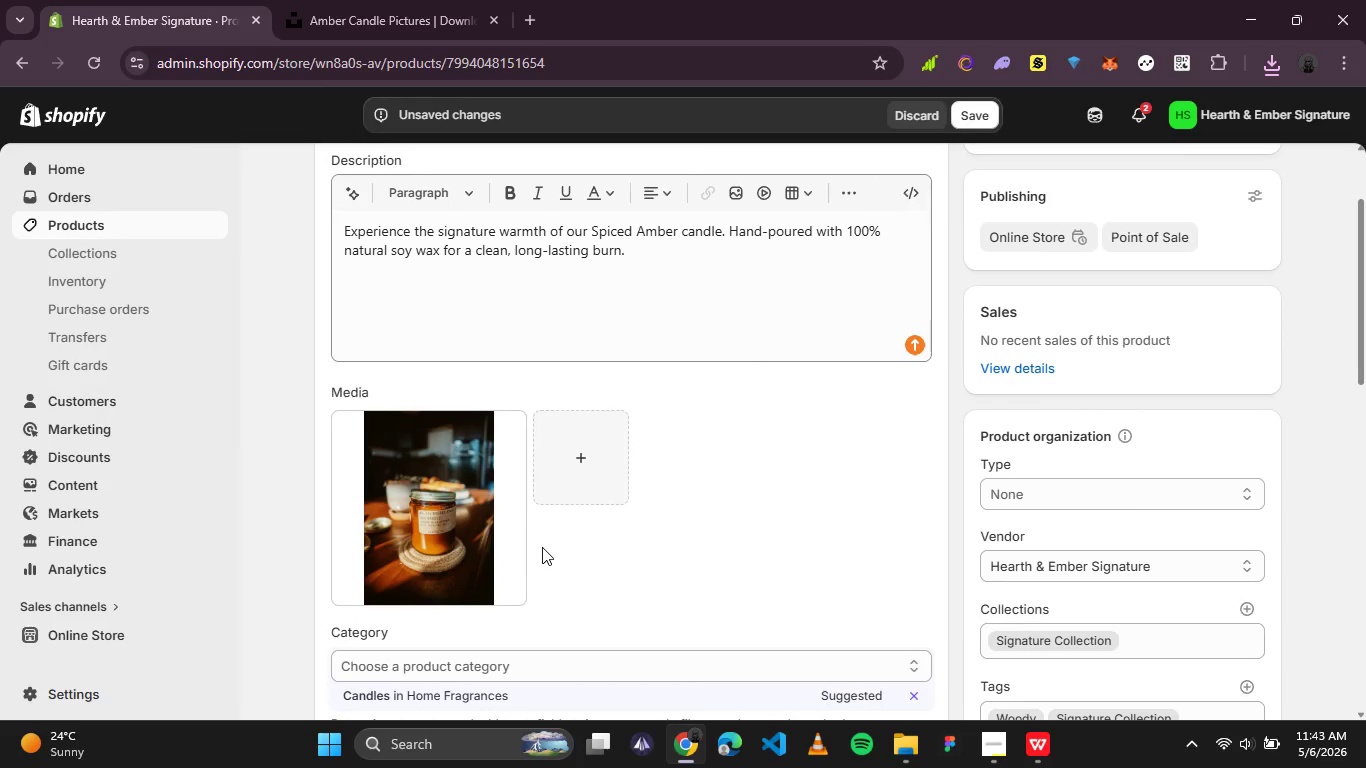 
wait(7.14)
 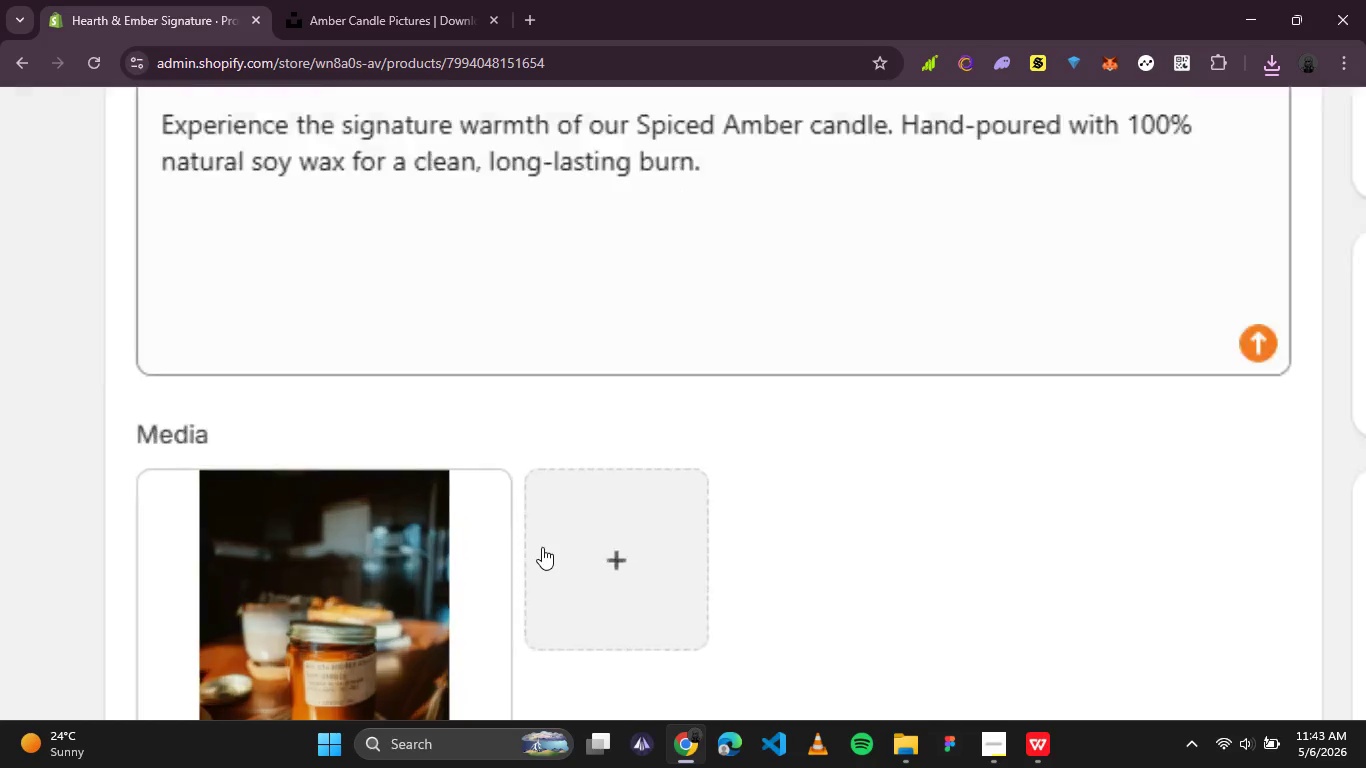 
left_click([443, 538])
 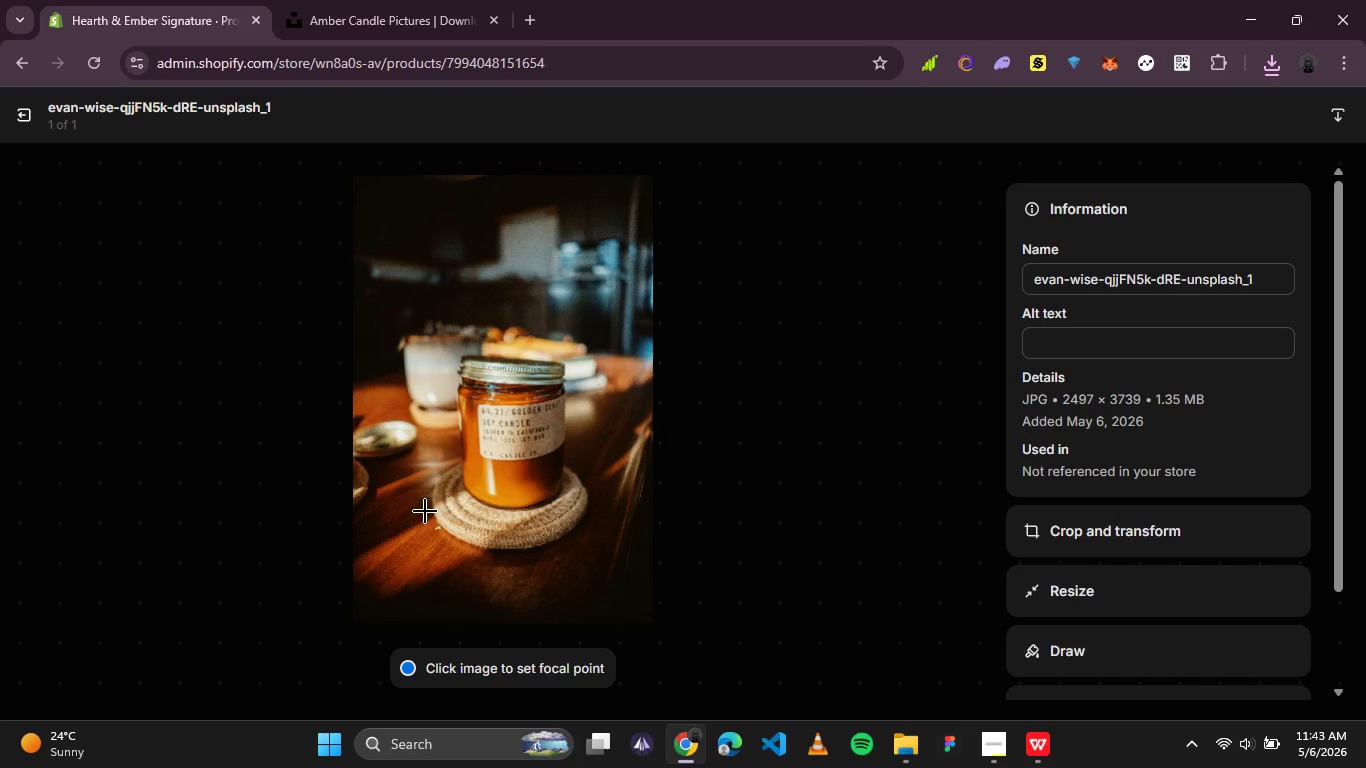 
wait(11.86)
 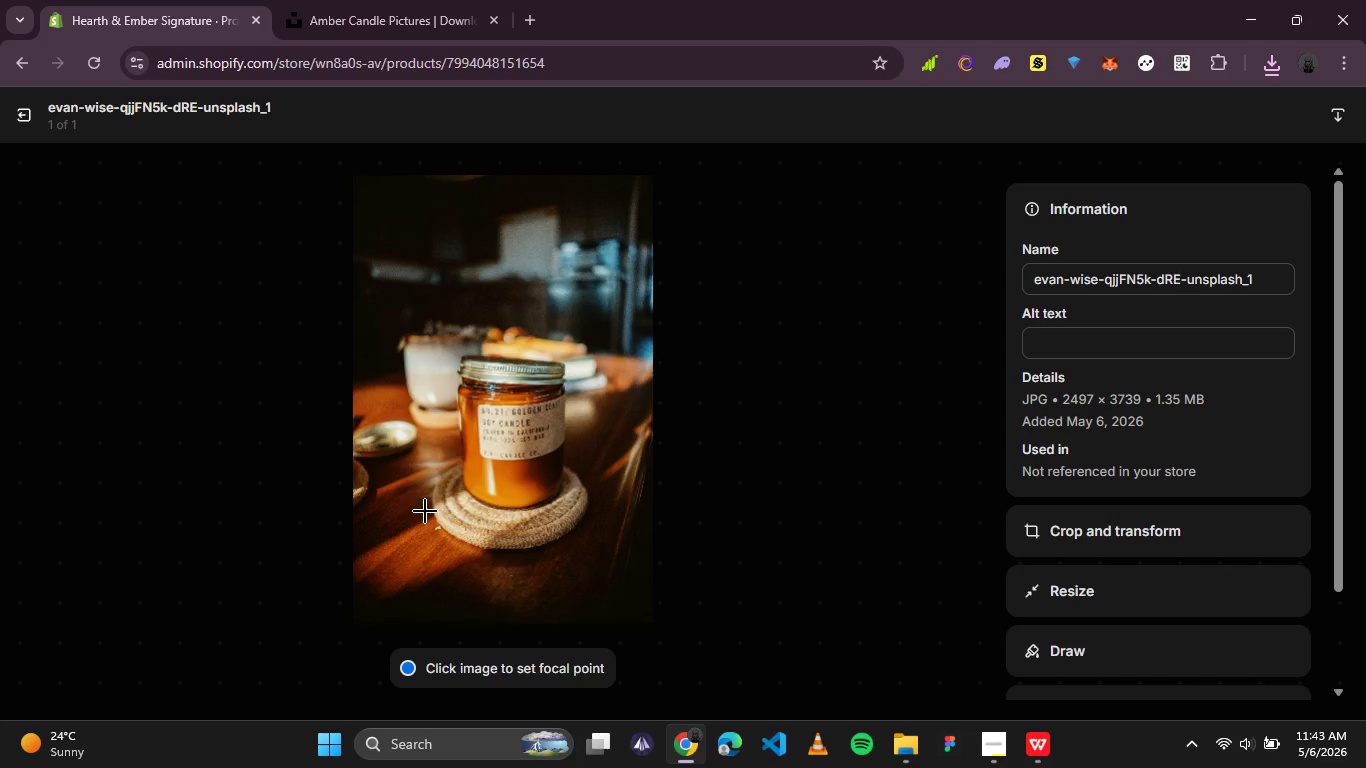 
left_click([1029, 742])
 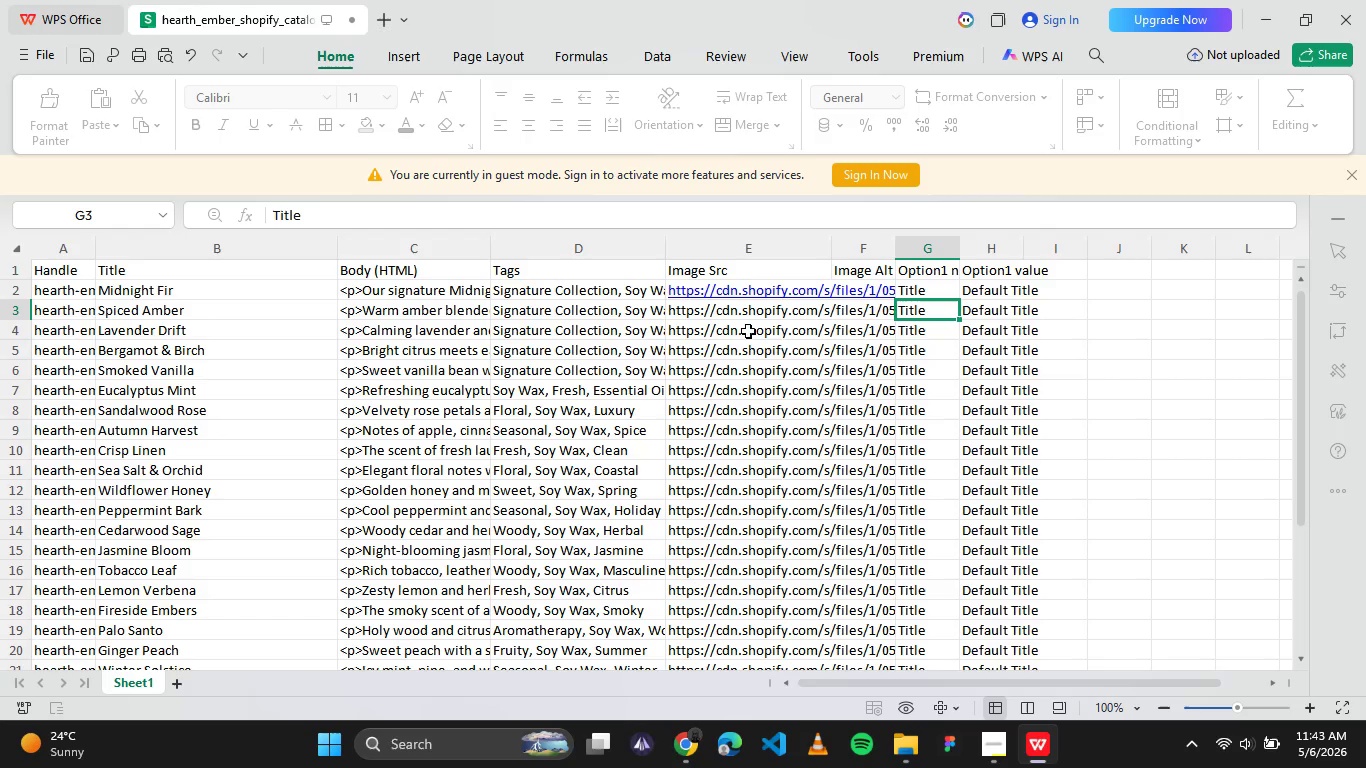 
left_click([857, 309])
 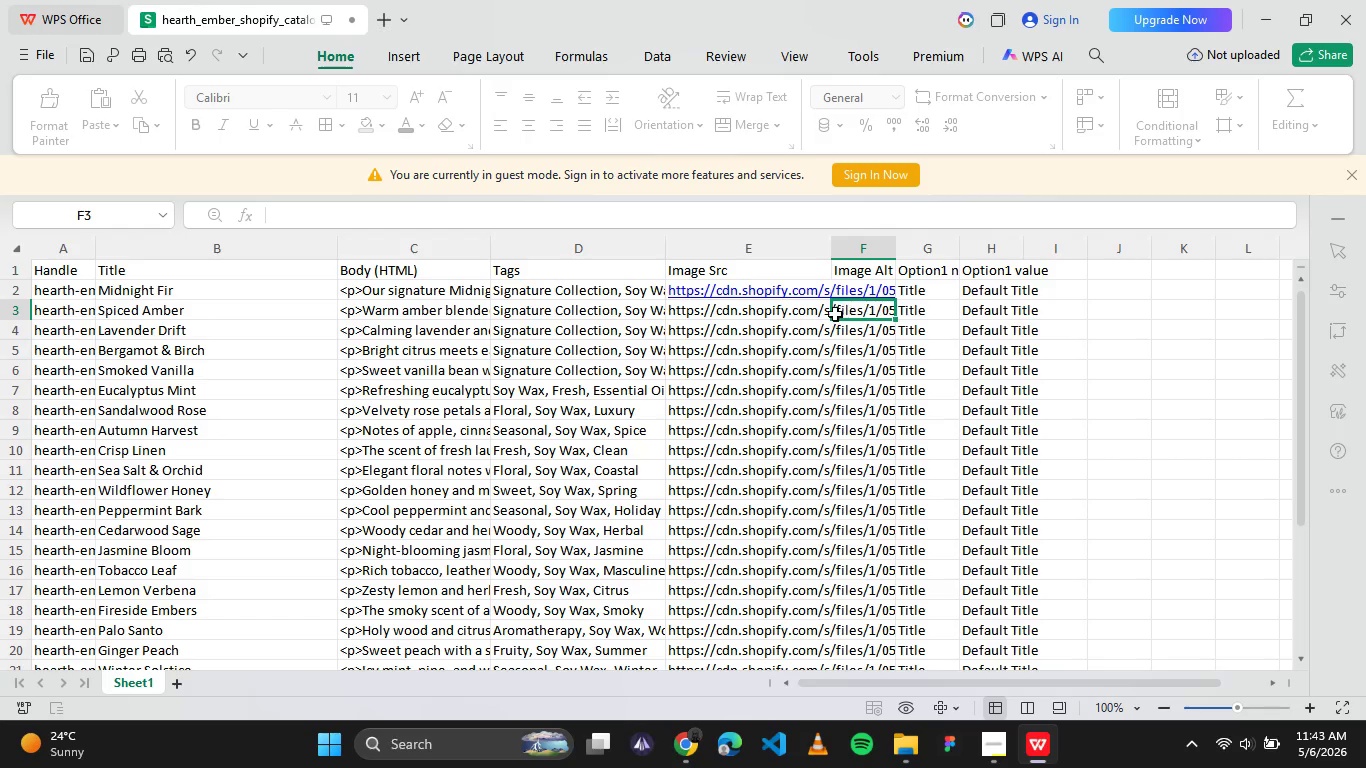 
left_click([773, 318])
 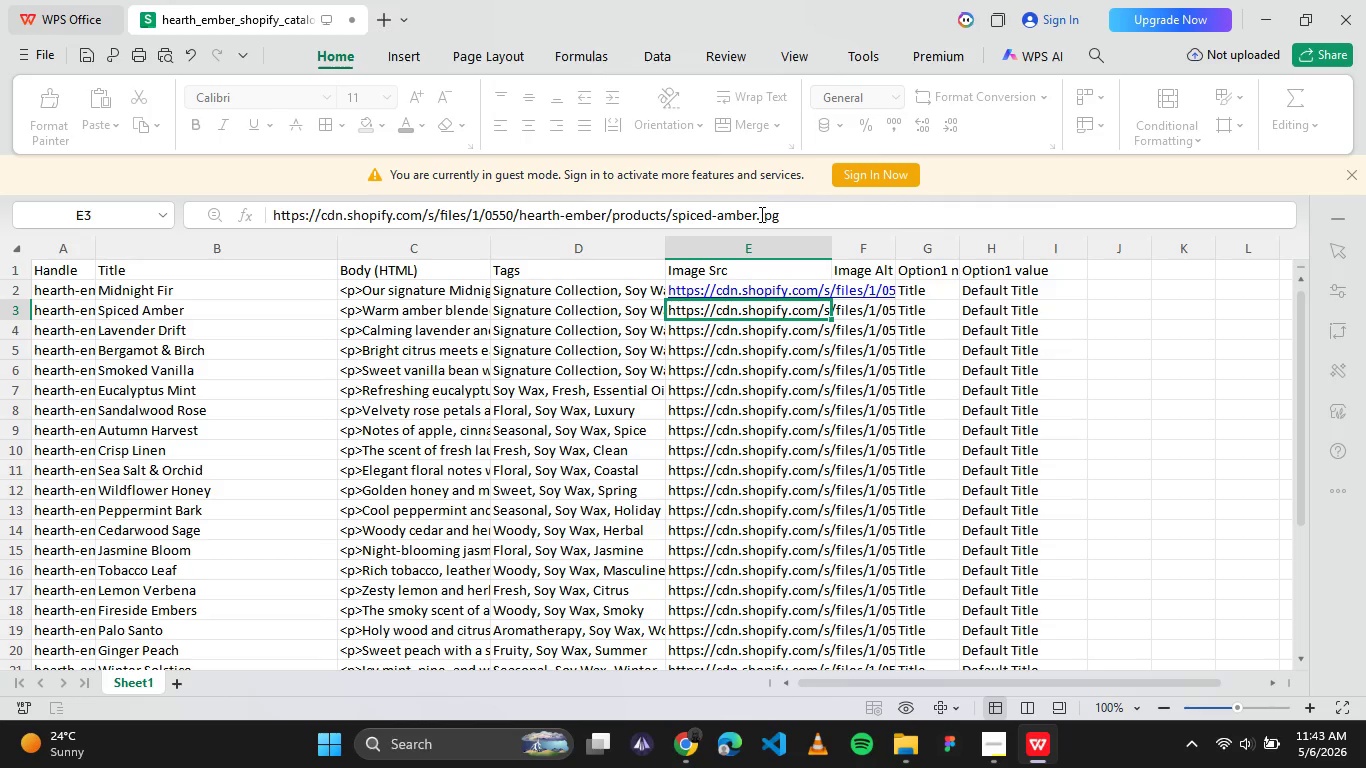 
left_click_drag(start_coordinate=[757, 214], to_coordinate=[673, 221])
 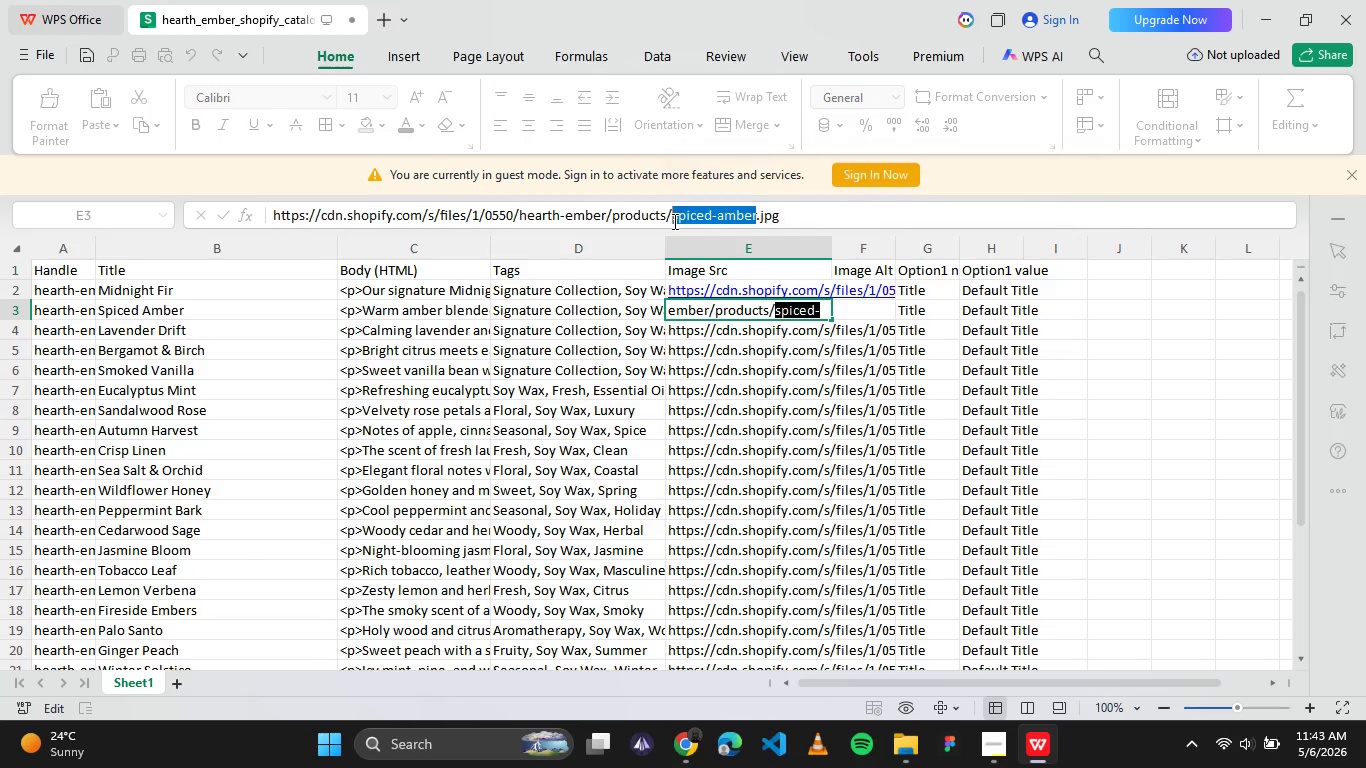 
key(Control+C)
 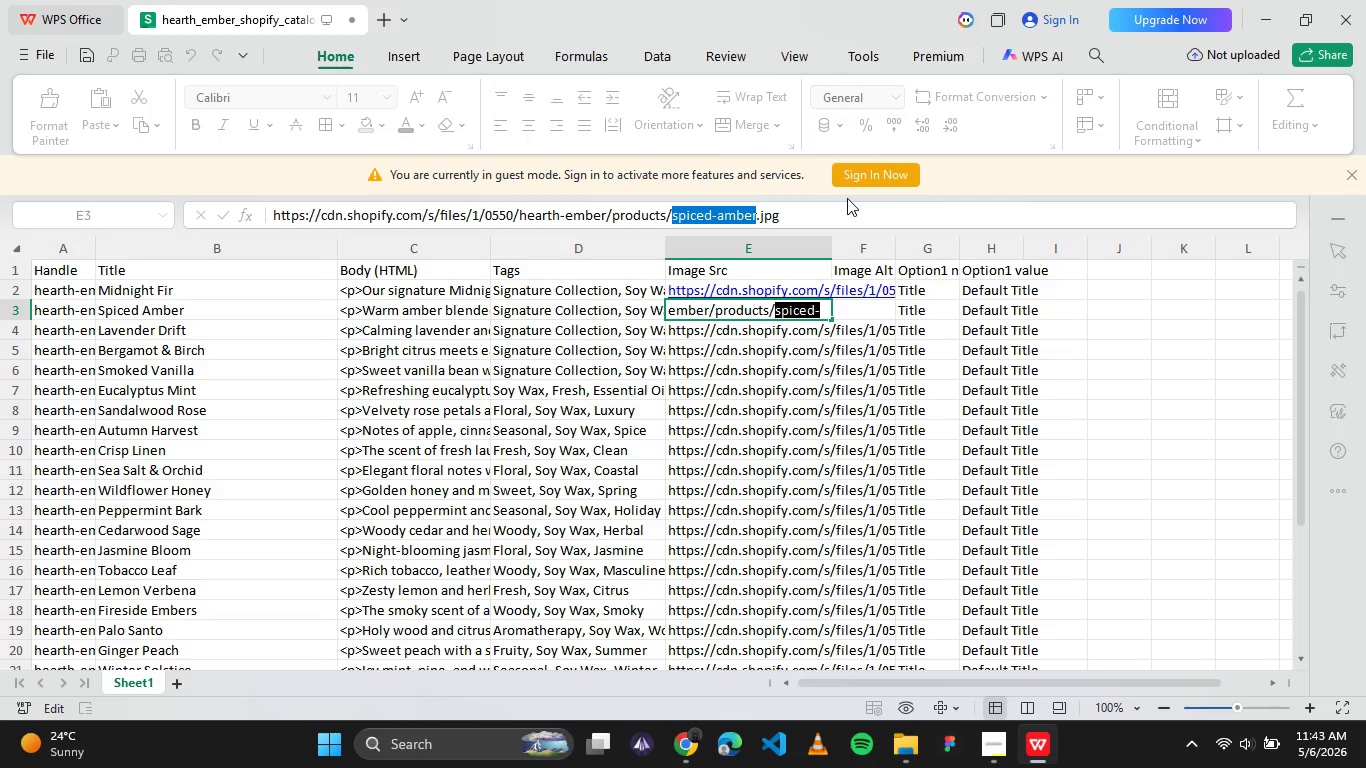 
double_click([849, 212])
 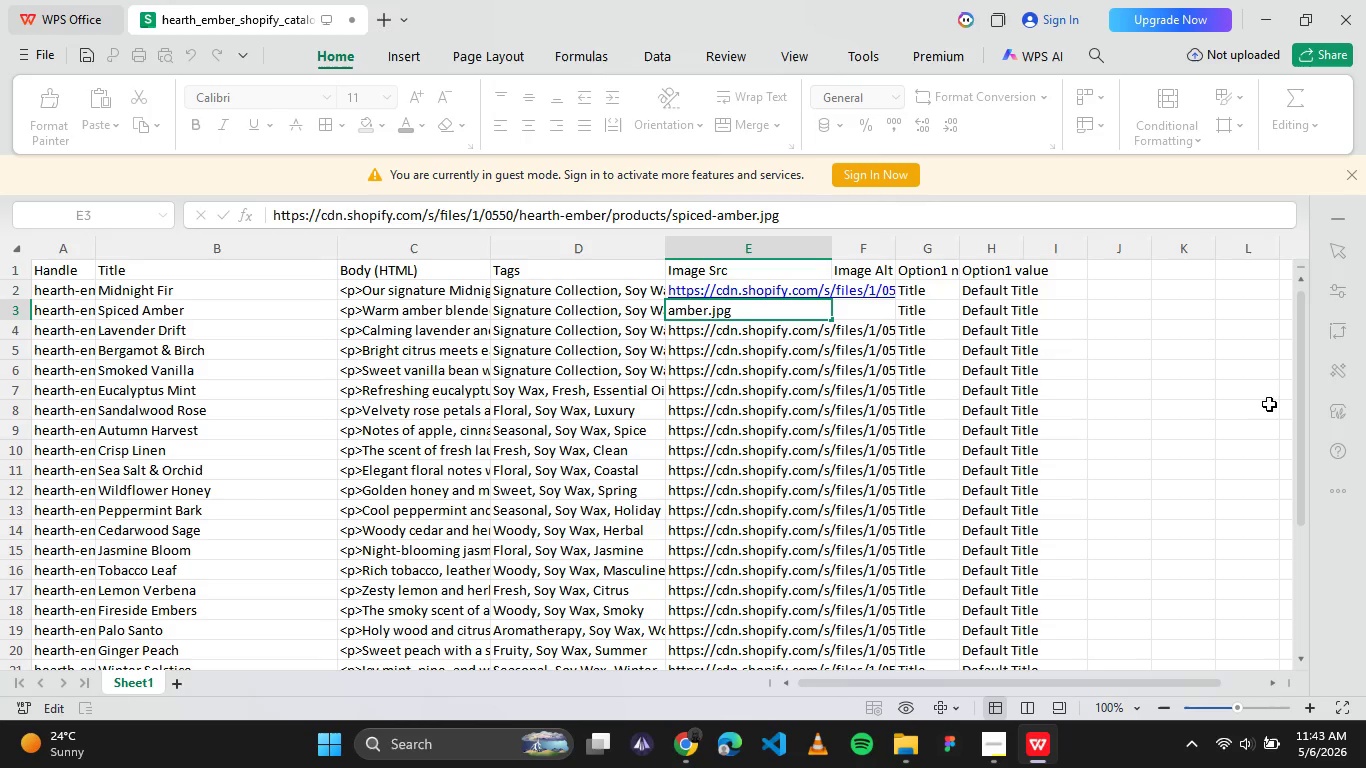 
triple_click([1275, 405])
 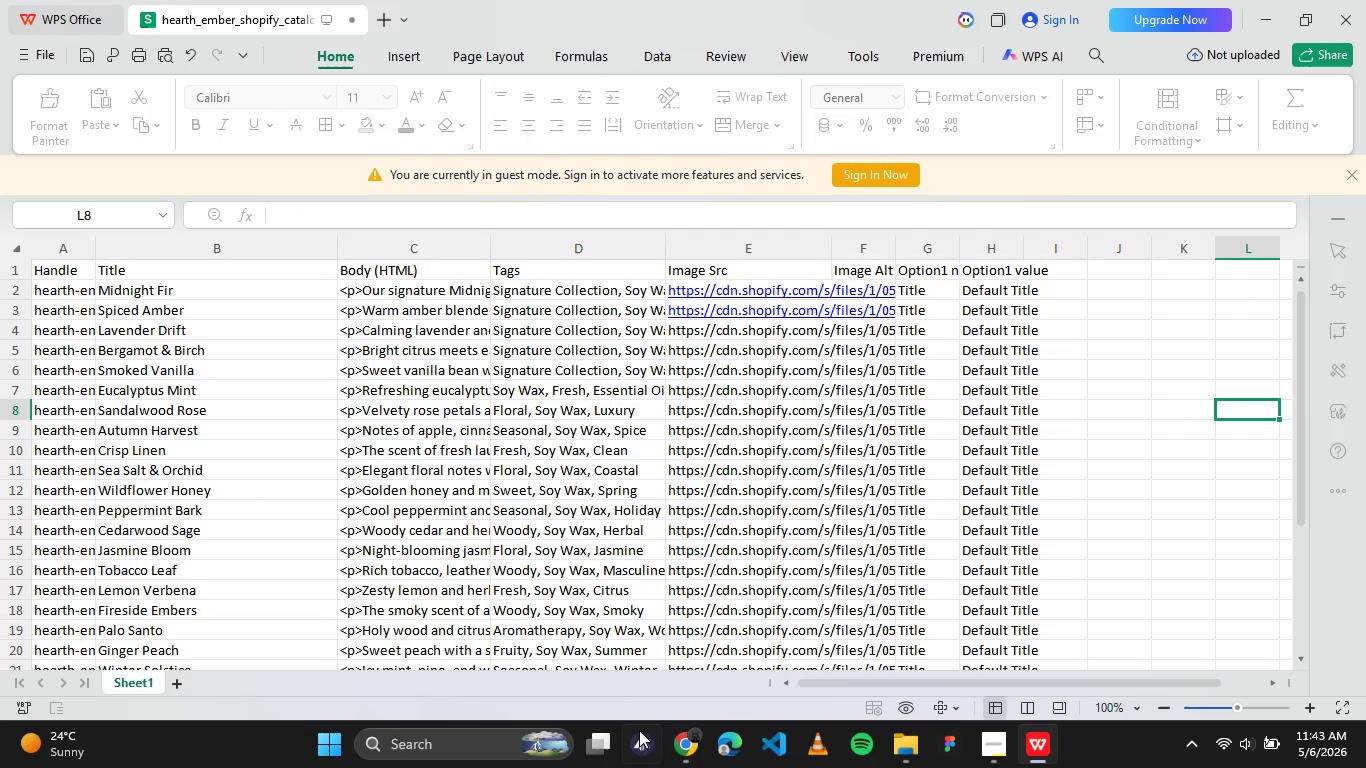 
left_click([684, 759])
 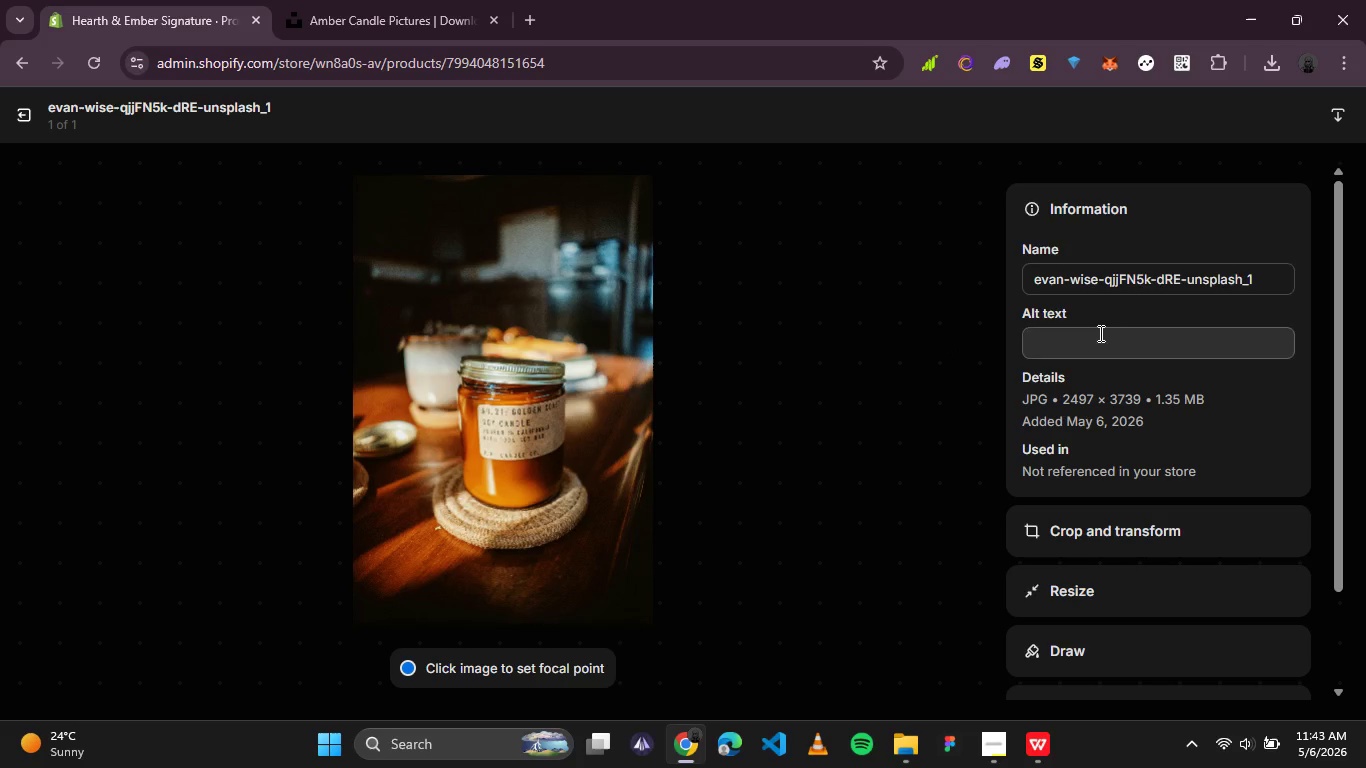 
left_click([1145, 277])
 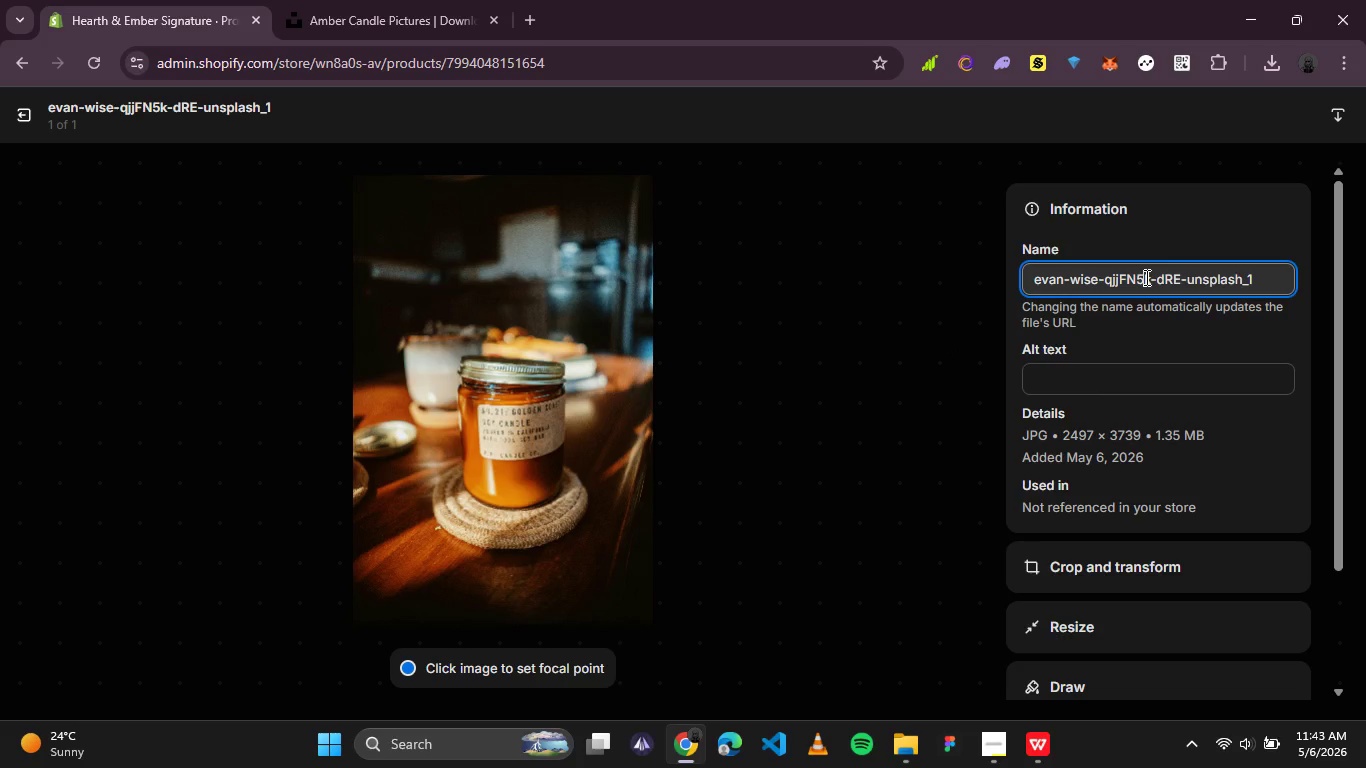 
key(Control+A)
 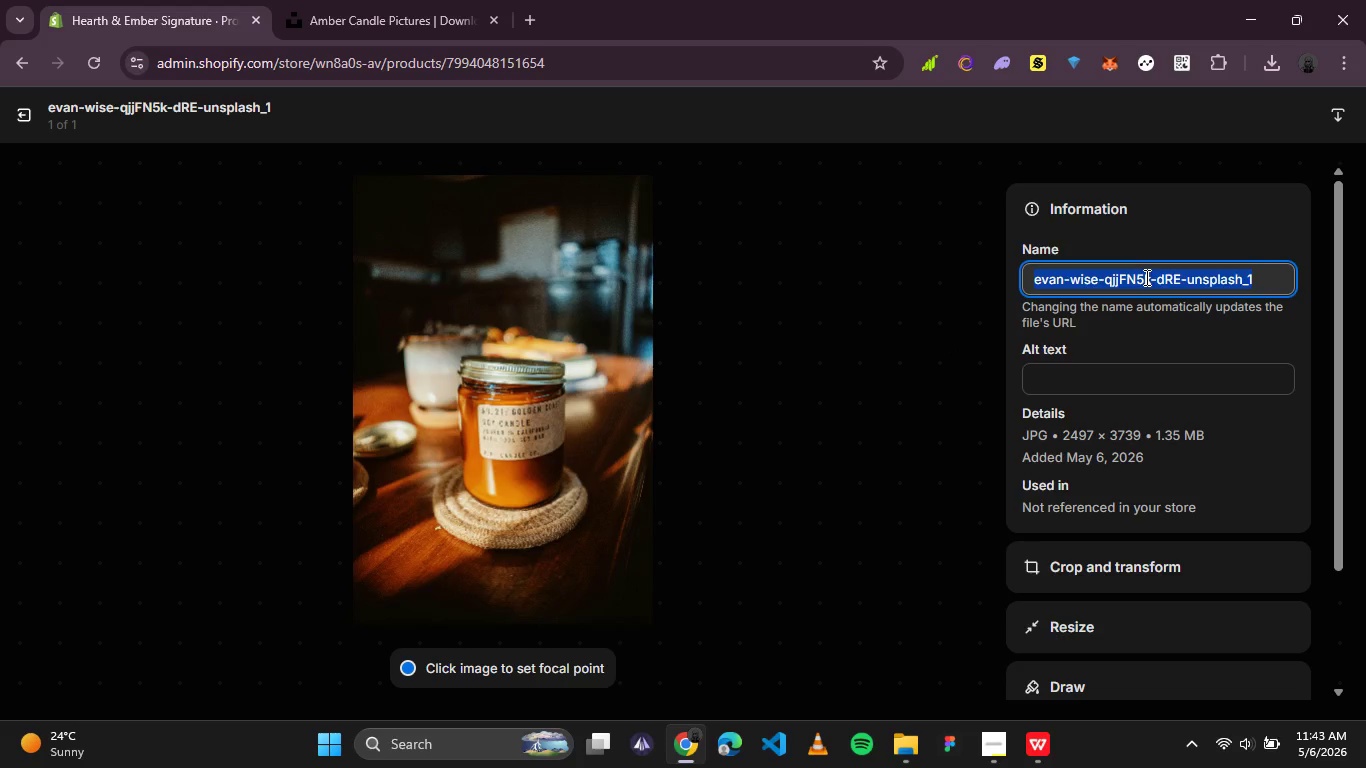 
key(Control+V)
 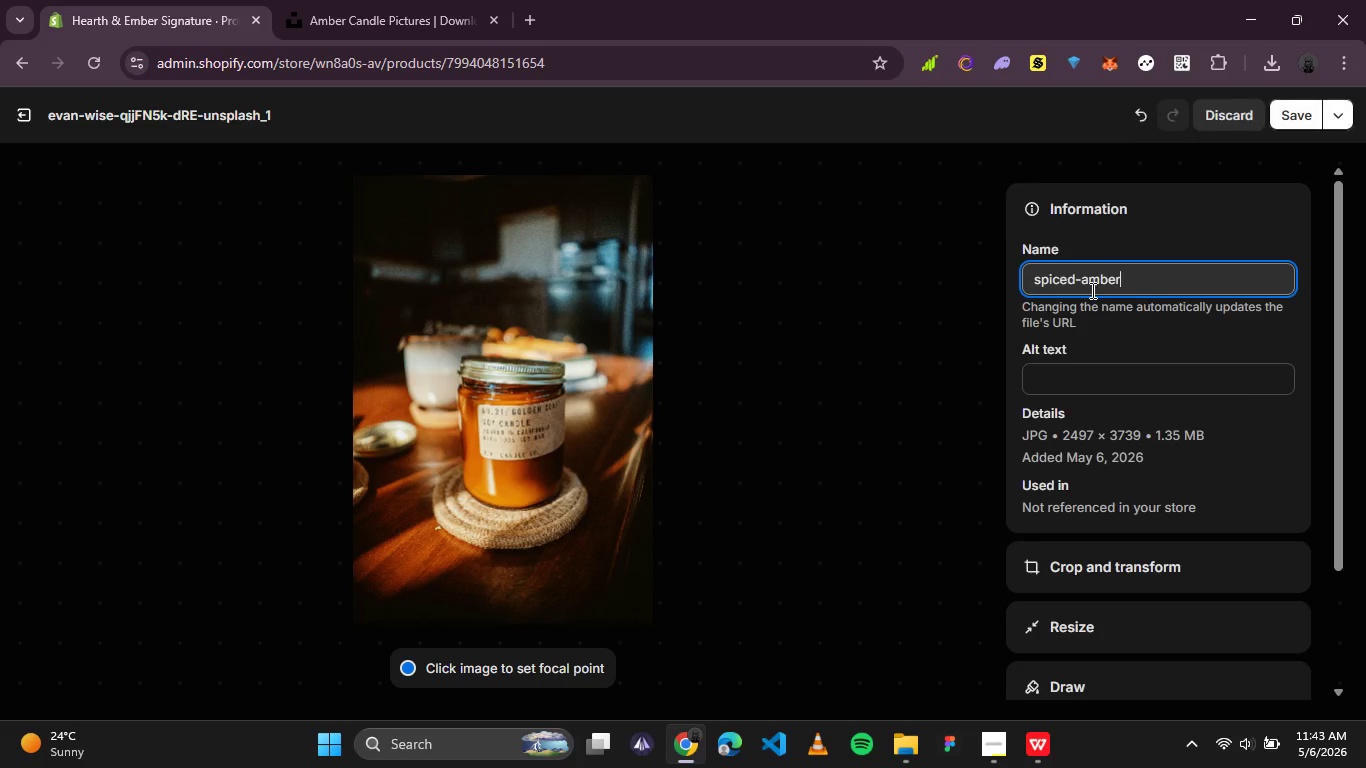 
left_click([1089, 289])
 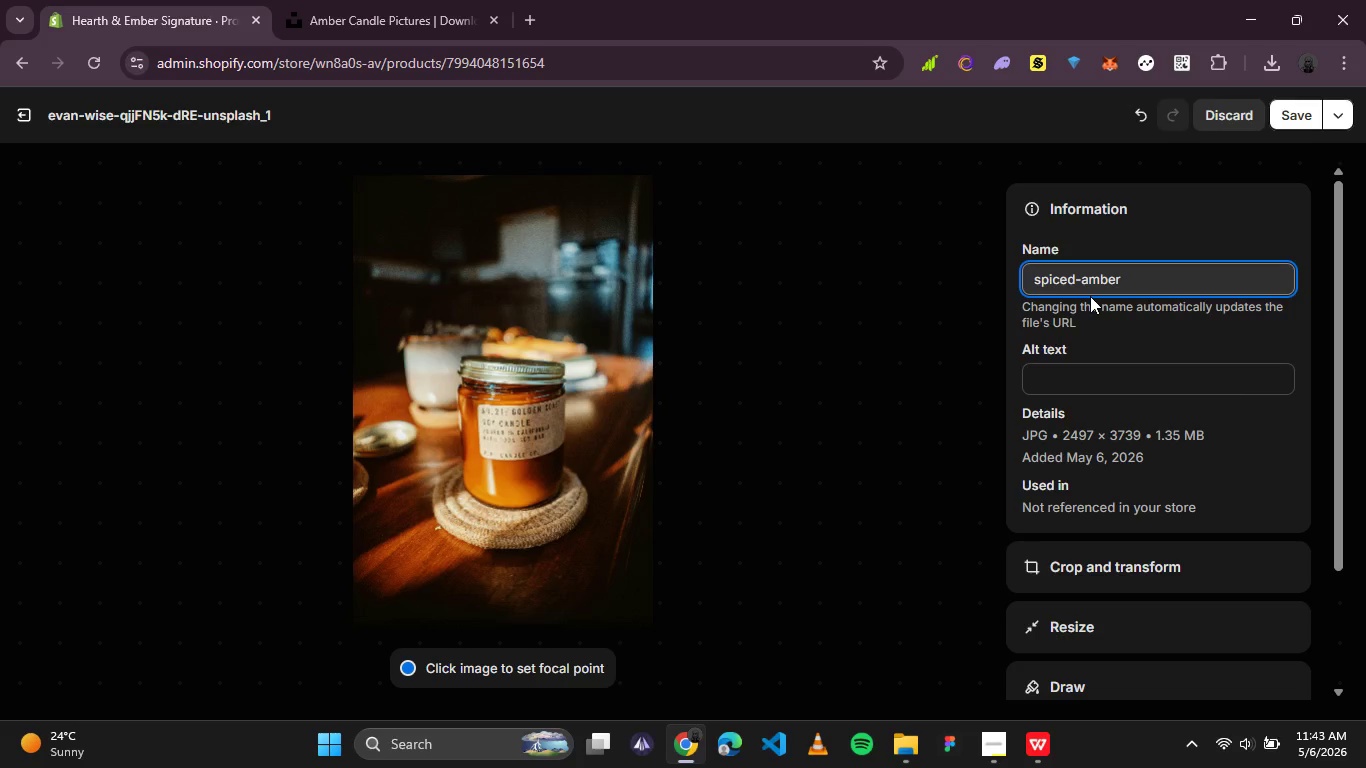 
key(ArrowLeft)
 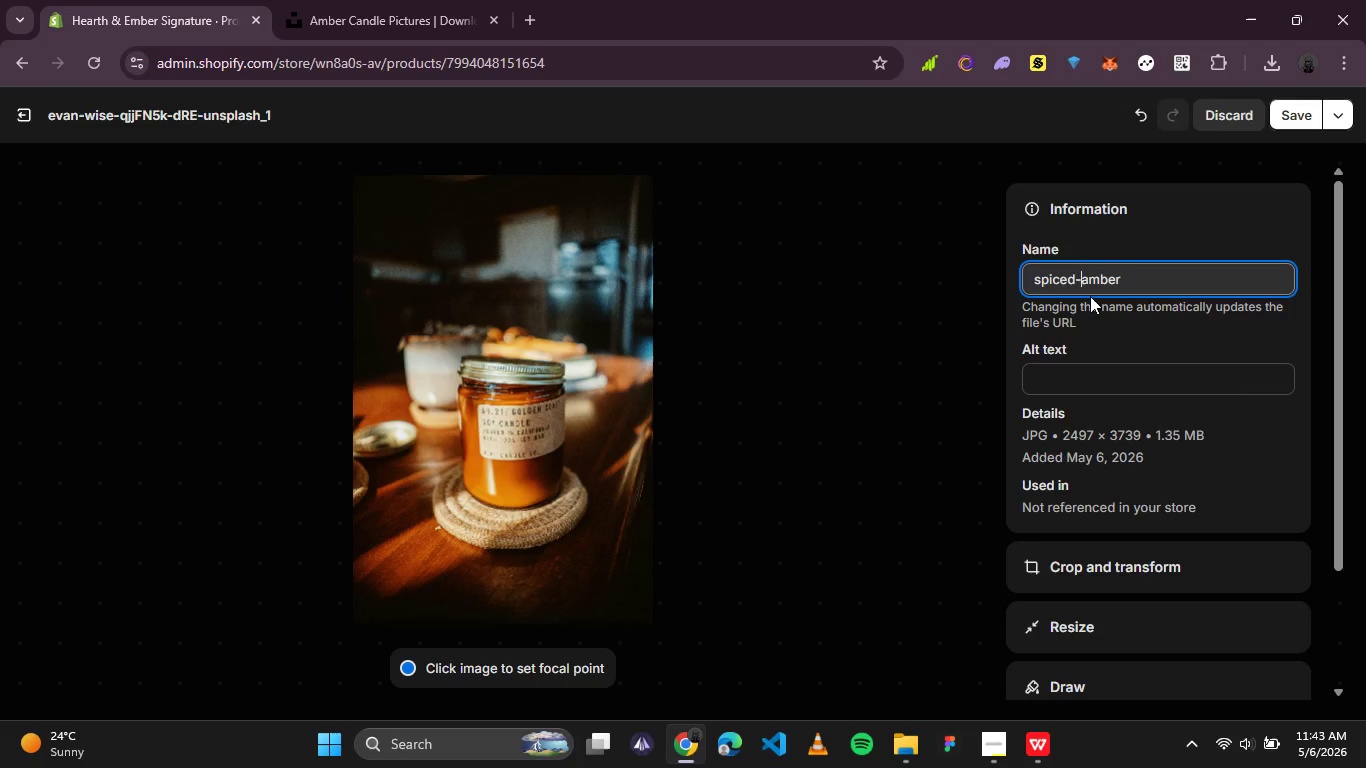 
key(Backspace)
 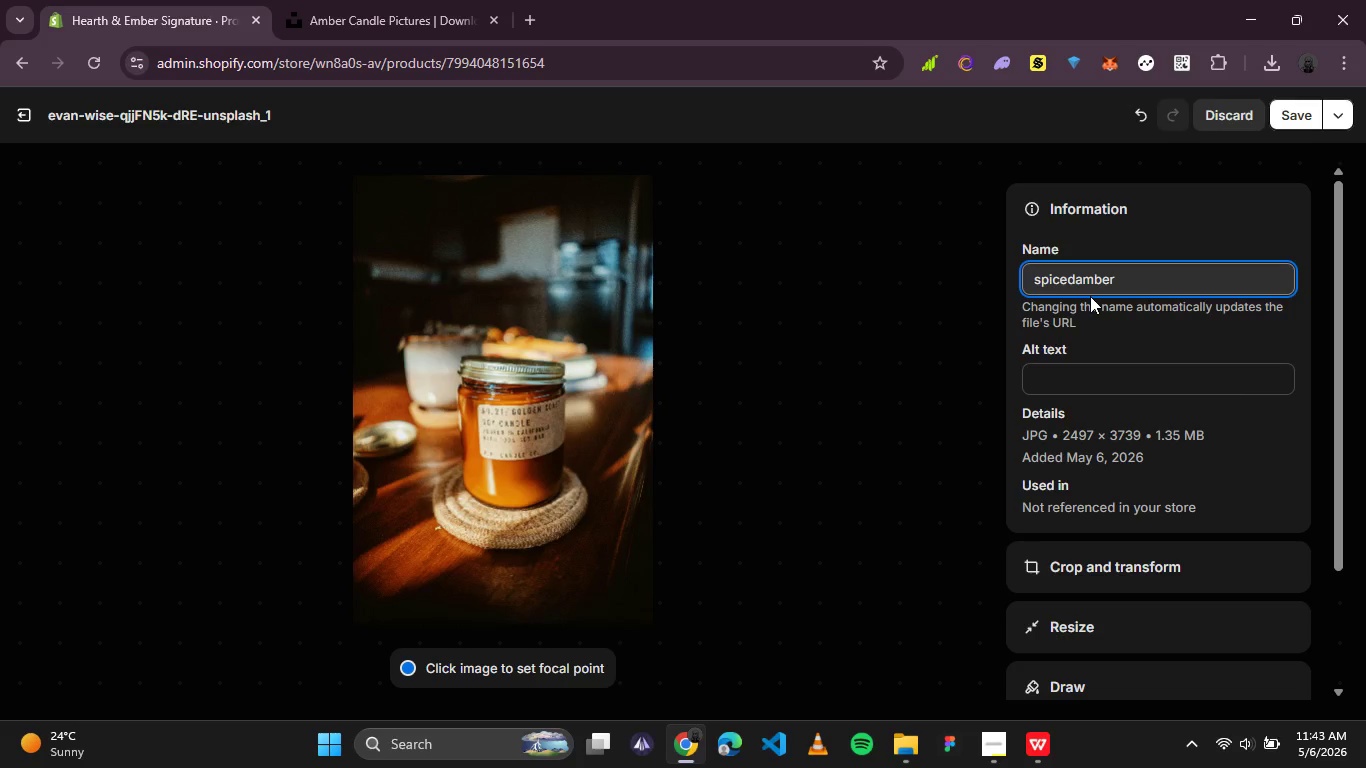 
key(Shift+Minus)
 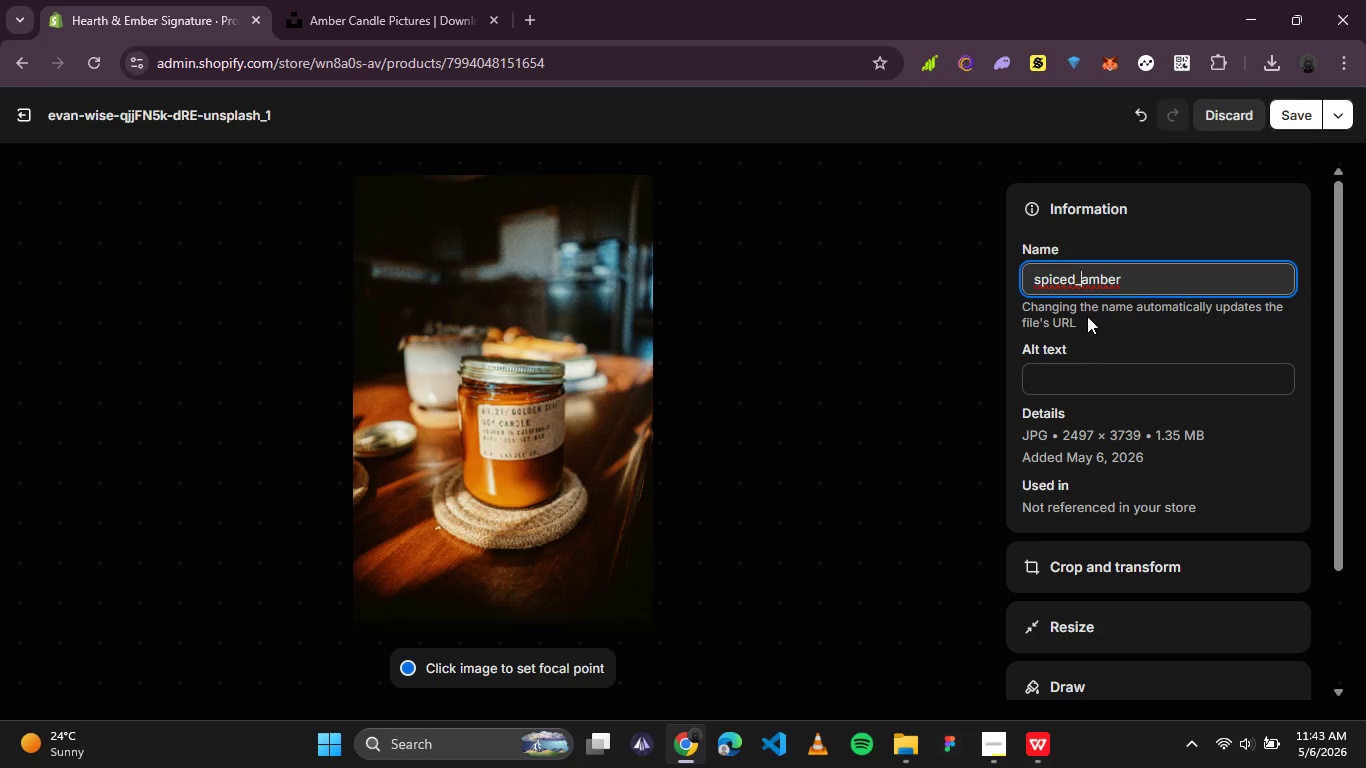 
left_click([1100, 327])
 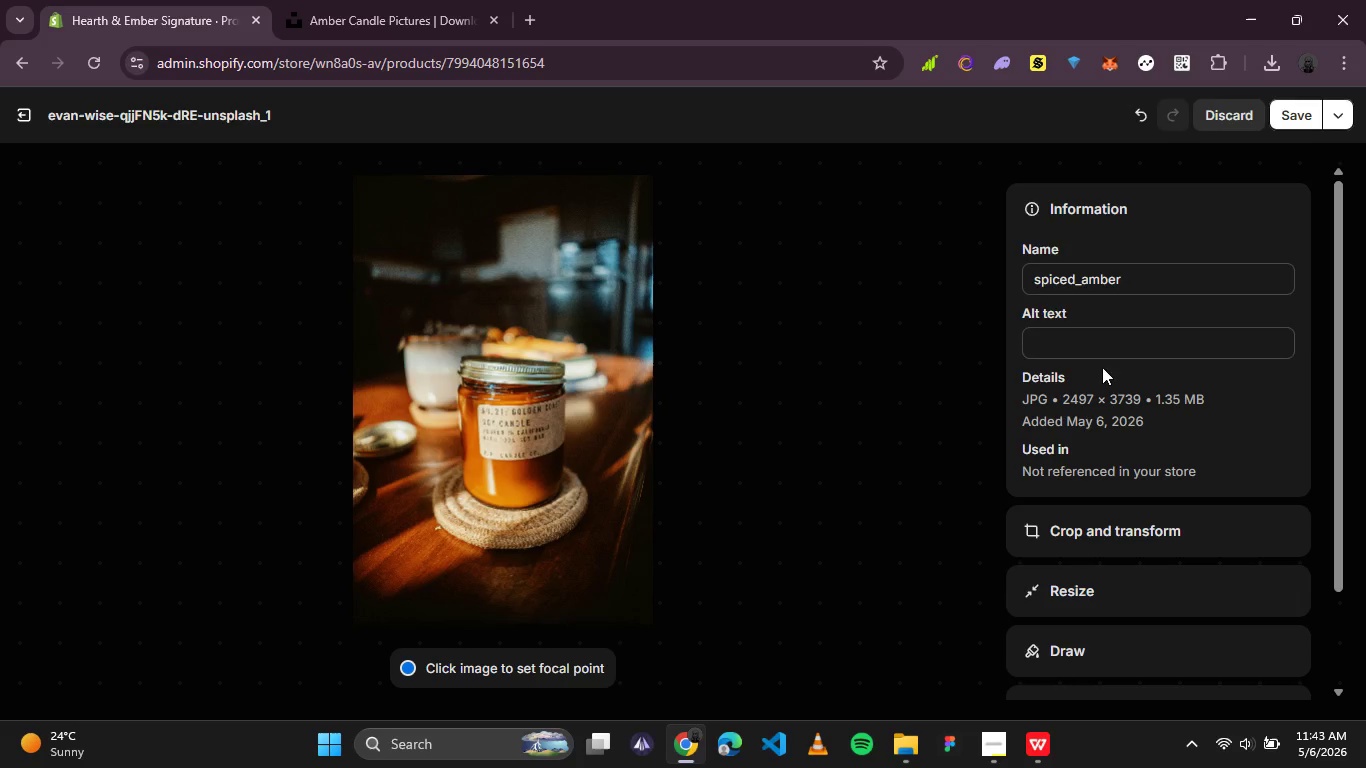 
left_click([1103, 352])
 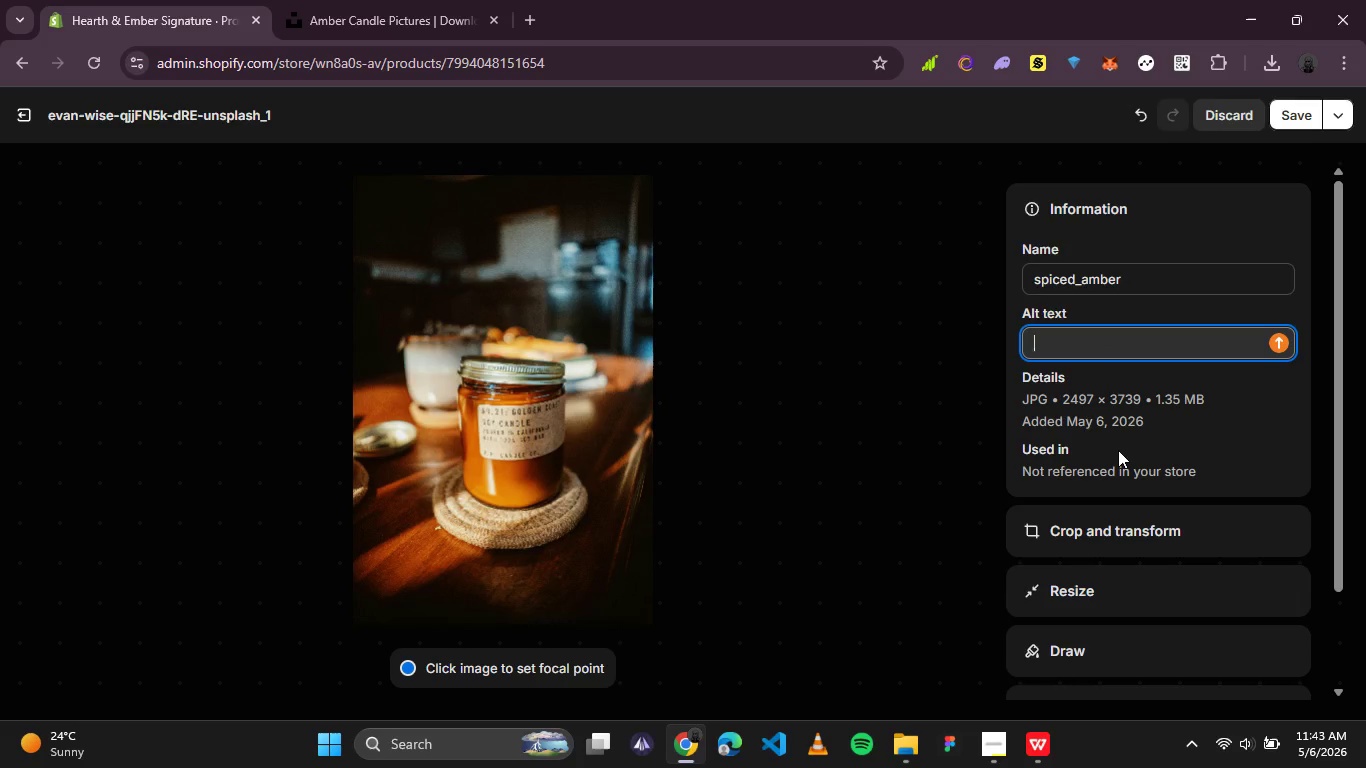 
type(Hearth & Ember Spiced Amber soy wax candle with warm amber and exotic spice notes in an amber glass jar)
 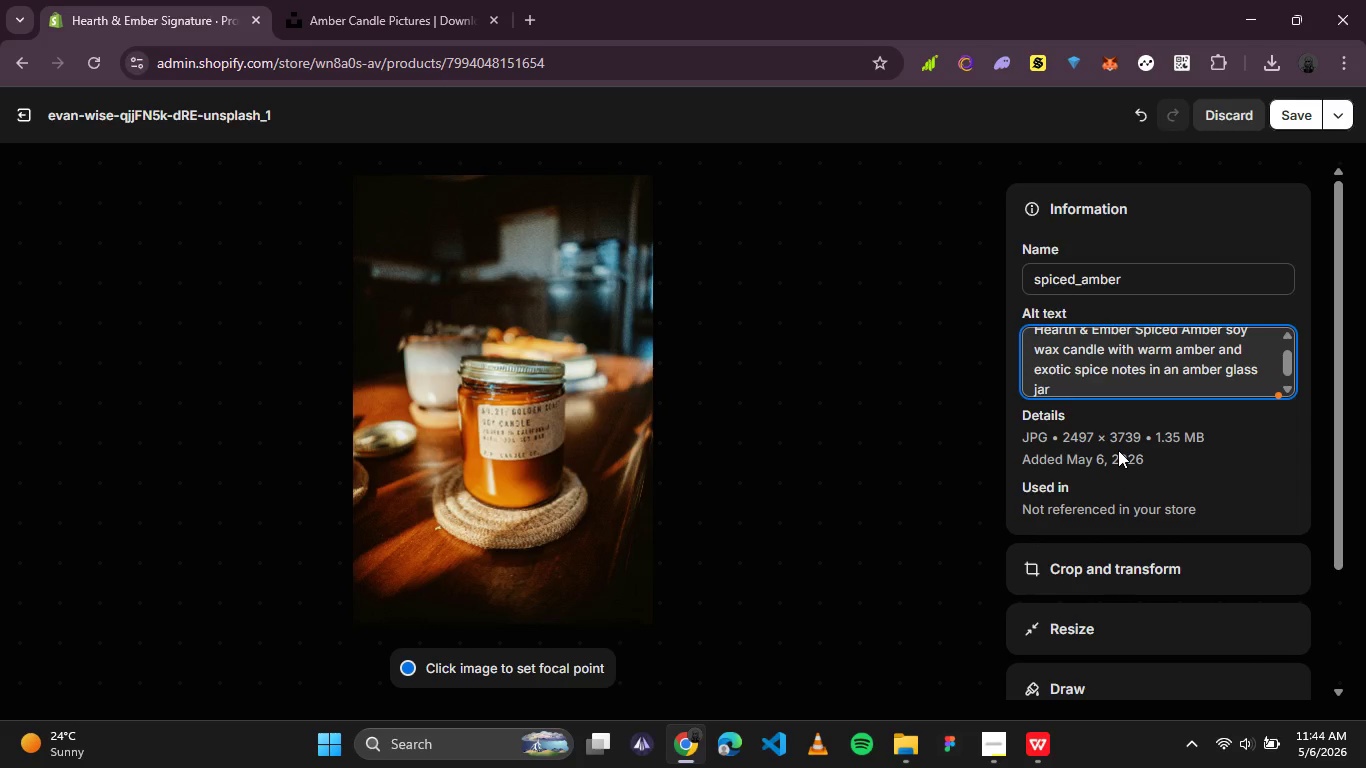 
key(Shift+Enter)
 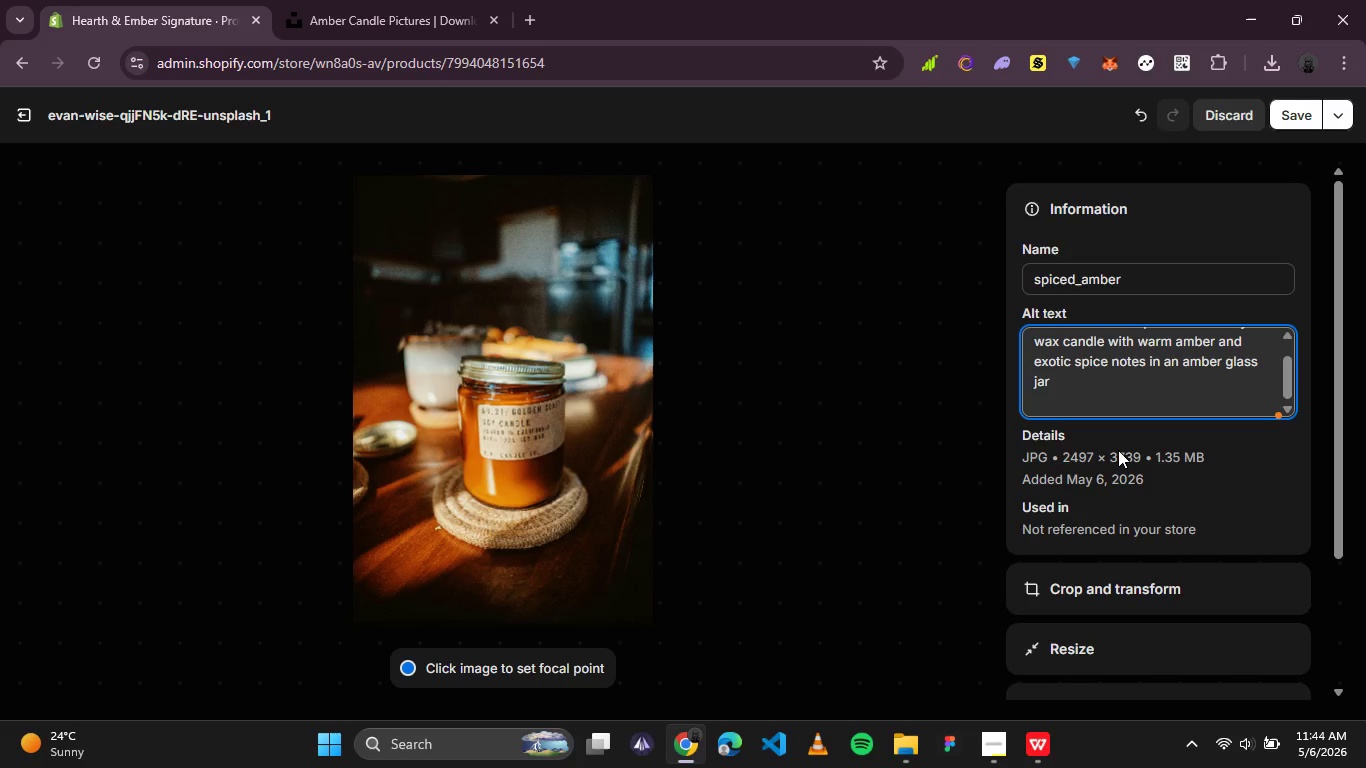 
type(- Signature Collection)
 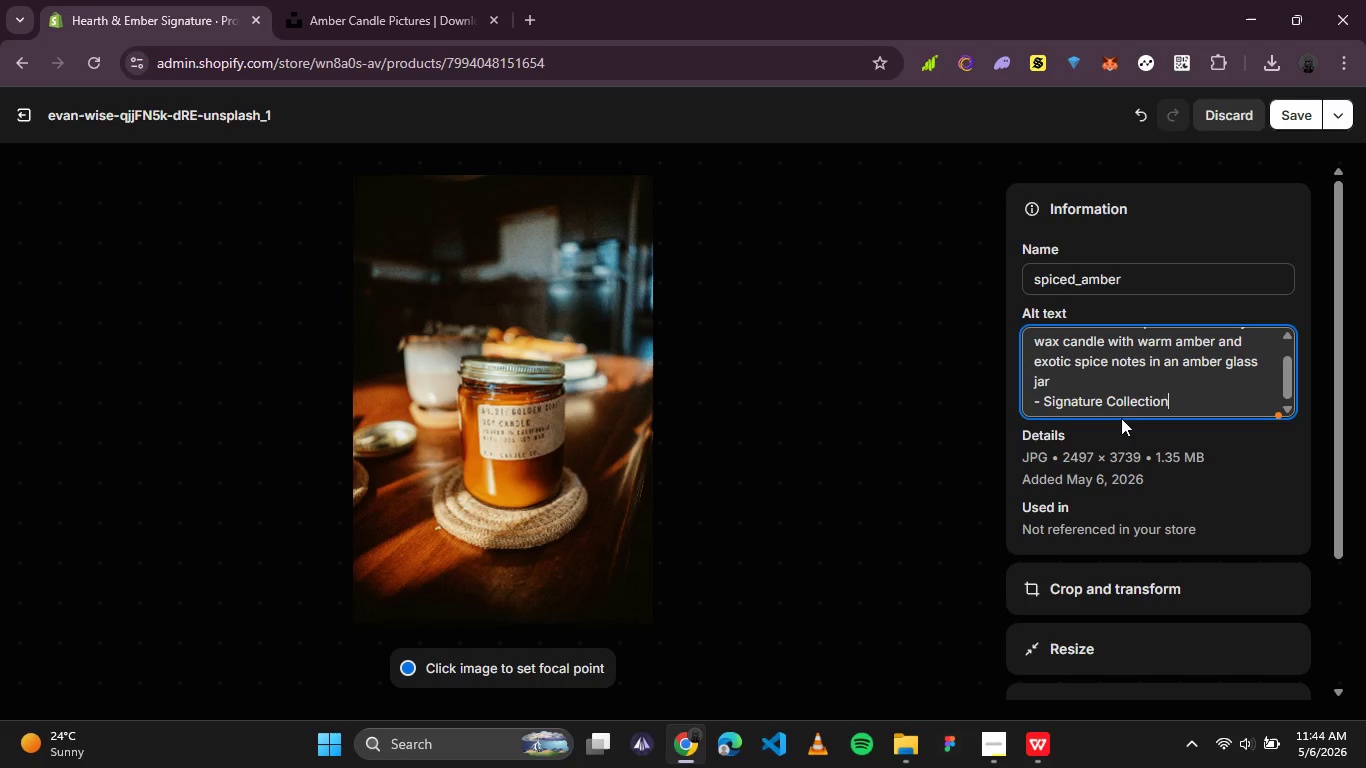 
scroll: coordinate [1122, 400], scroll_direction: up, amount: 1.0
 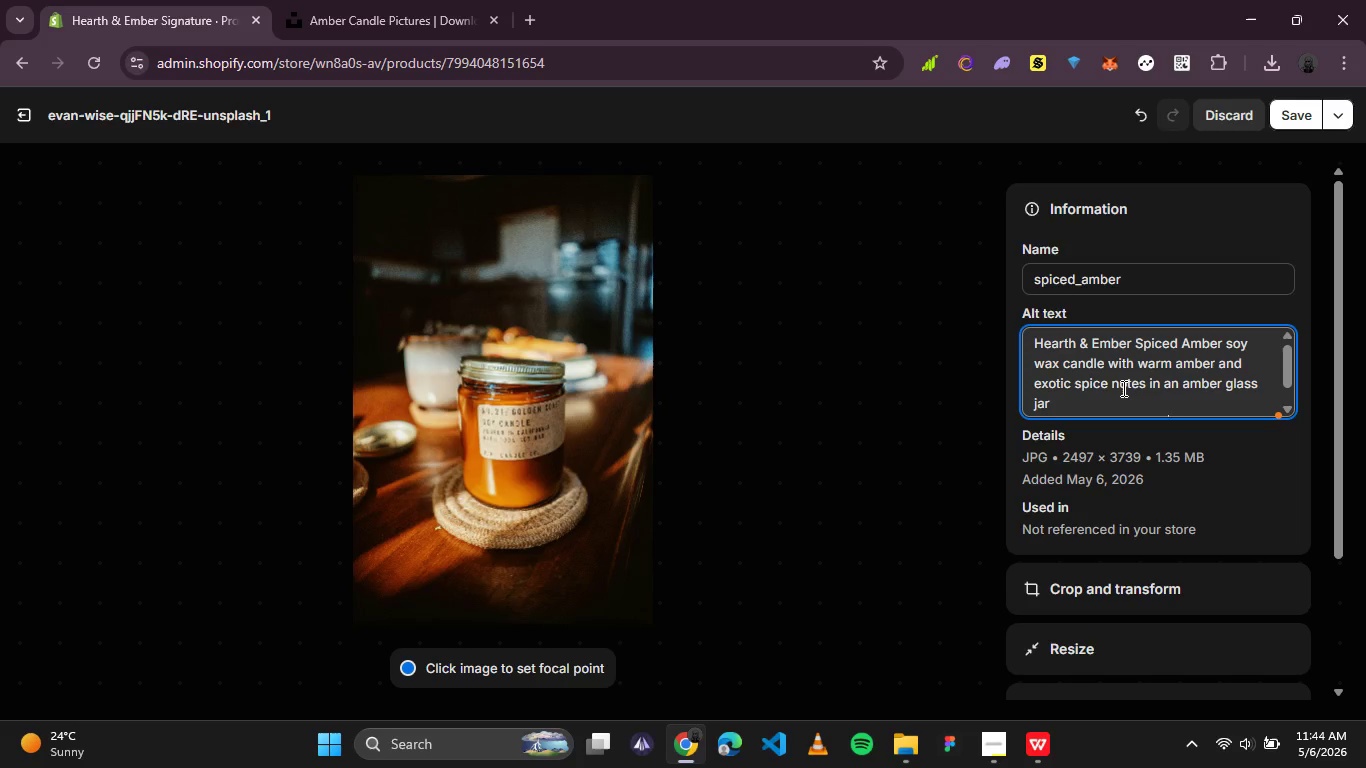 
wait(6.44)
 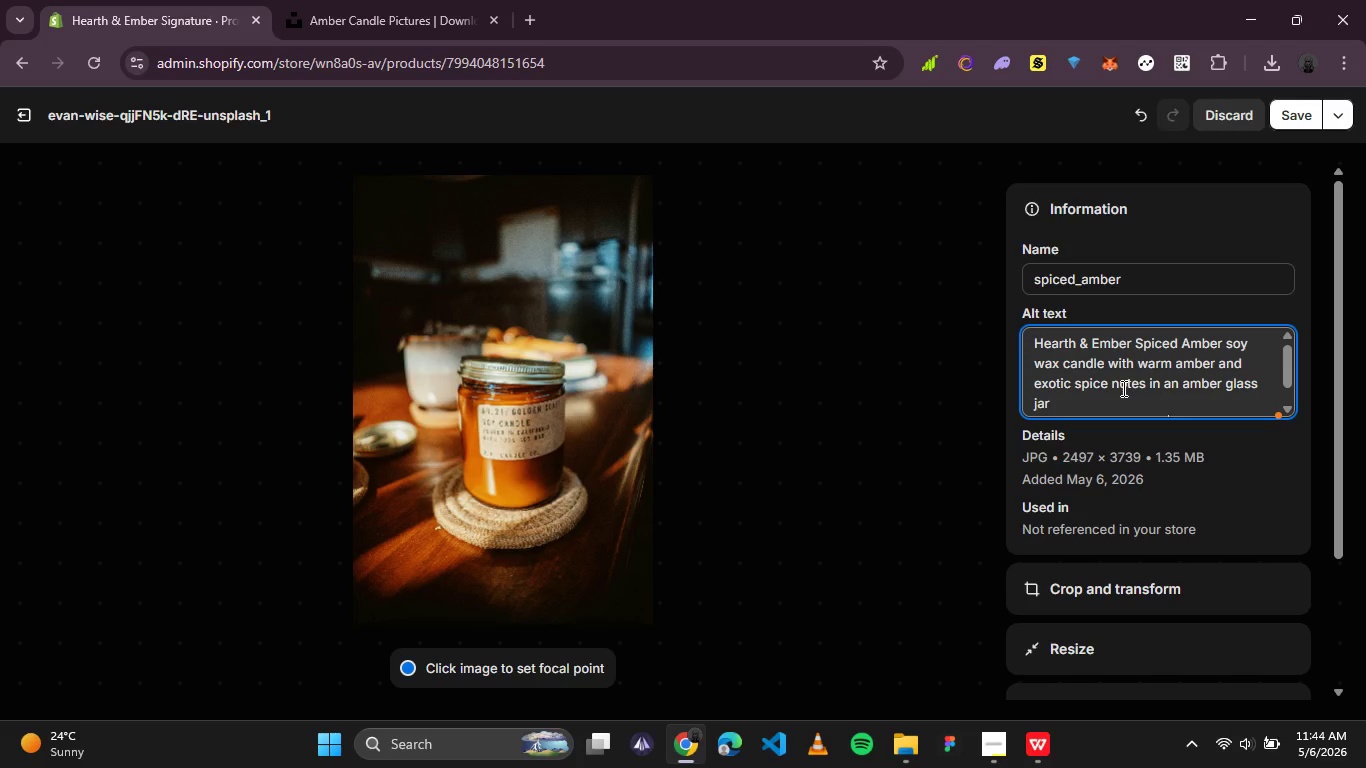 
scroll: coordinate [1122, 388], scroll_direction: none, amount: 0.0
 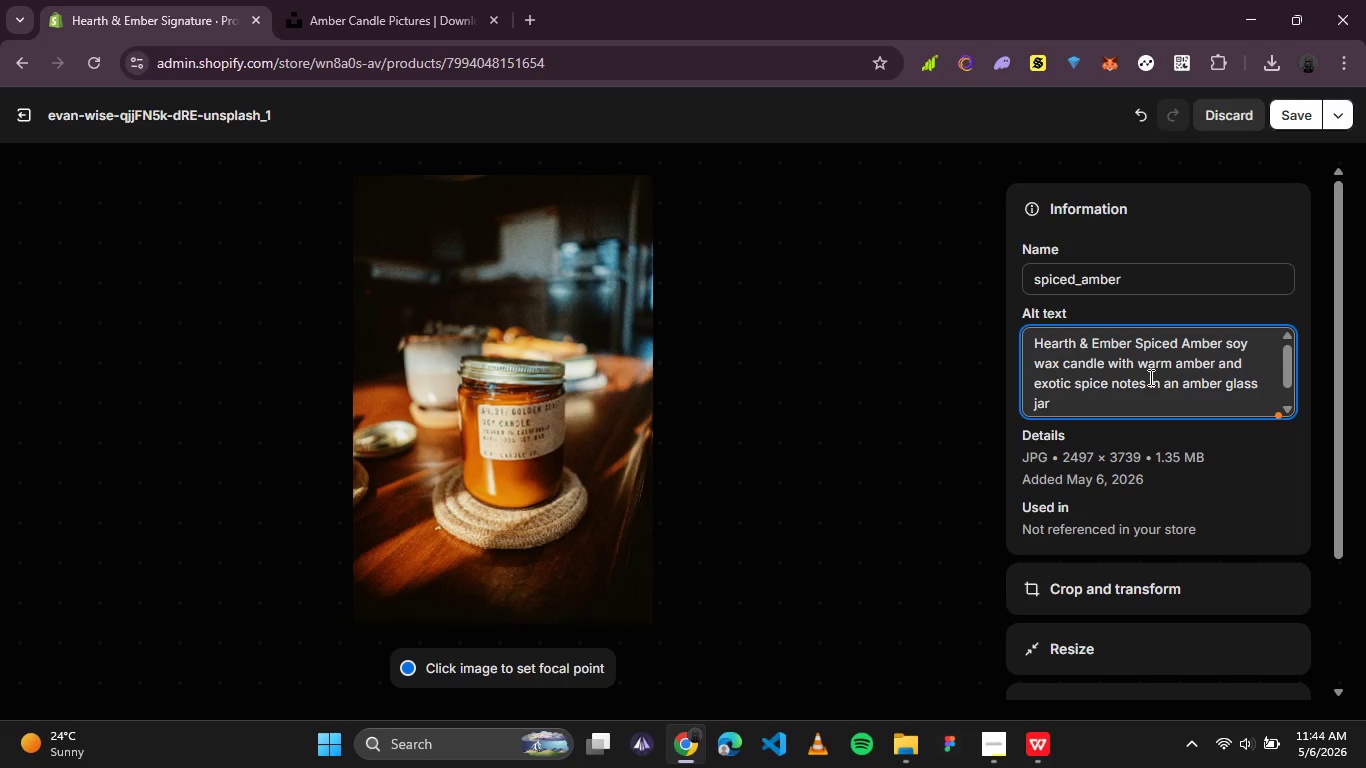 
wait(20.99)
 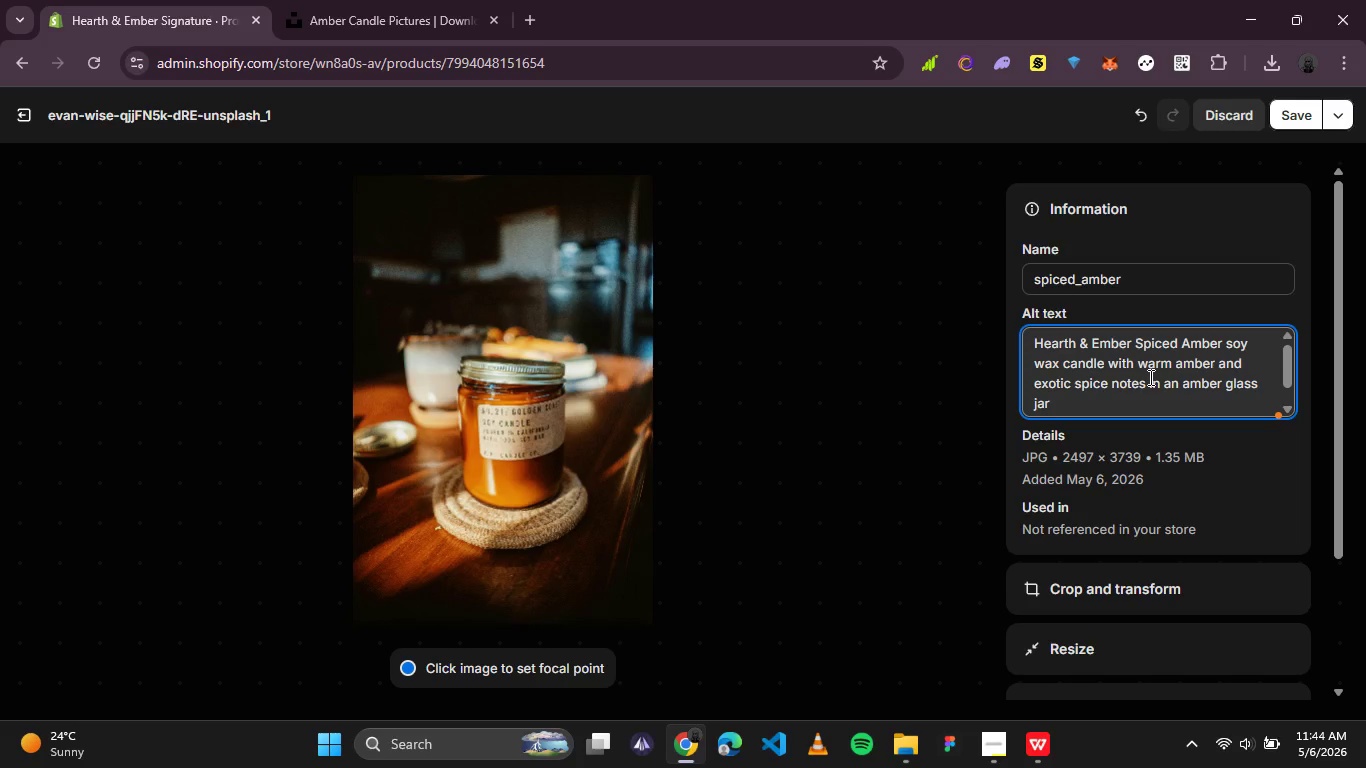 
scroll: coordinate [1149, 377], scroll_direction: down, amount: 2.0
 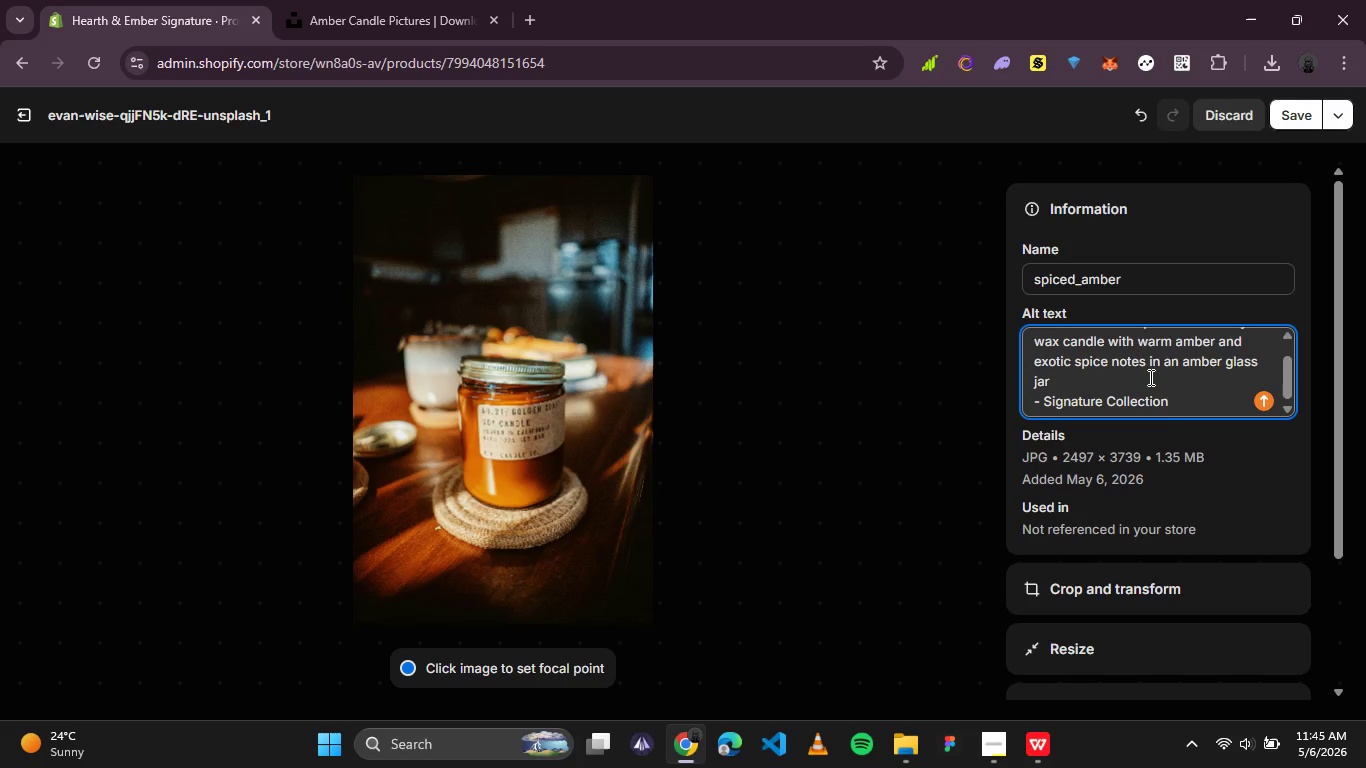 
scroll: coordinate [1149, 377], scroll_direction: none, amount: 0.0
 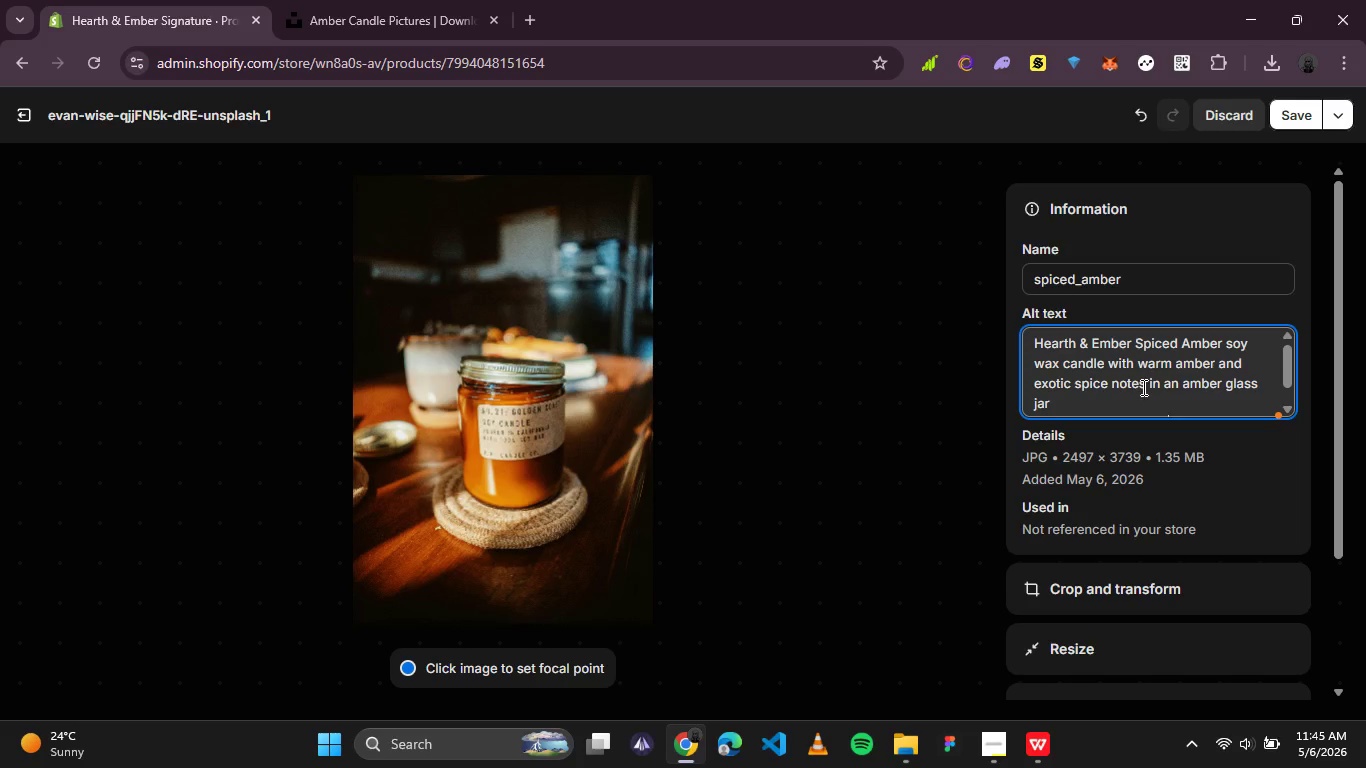 
scroll: coordinate [1142, 387], scroll_direction: up, amount: 1.0
 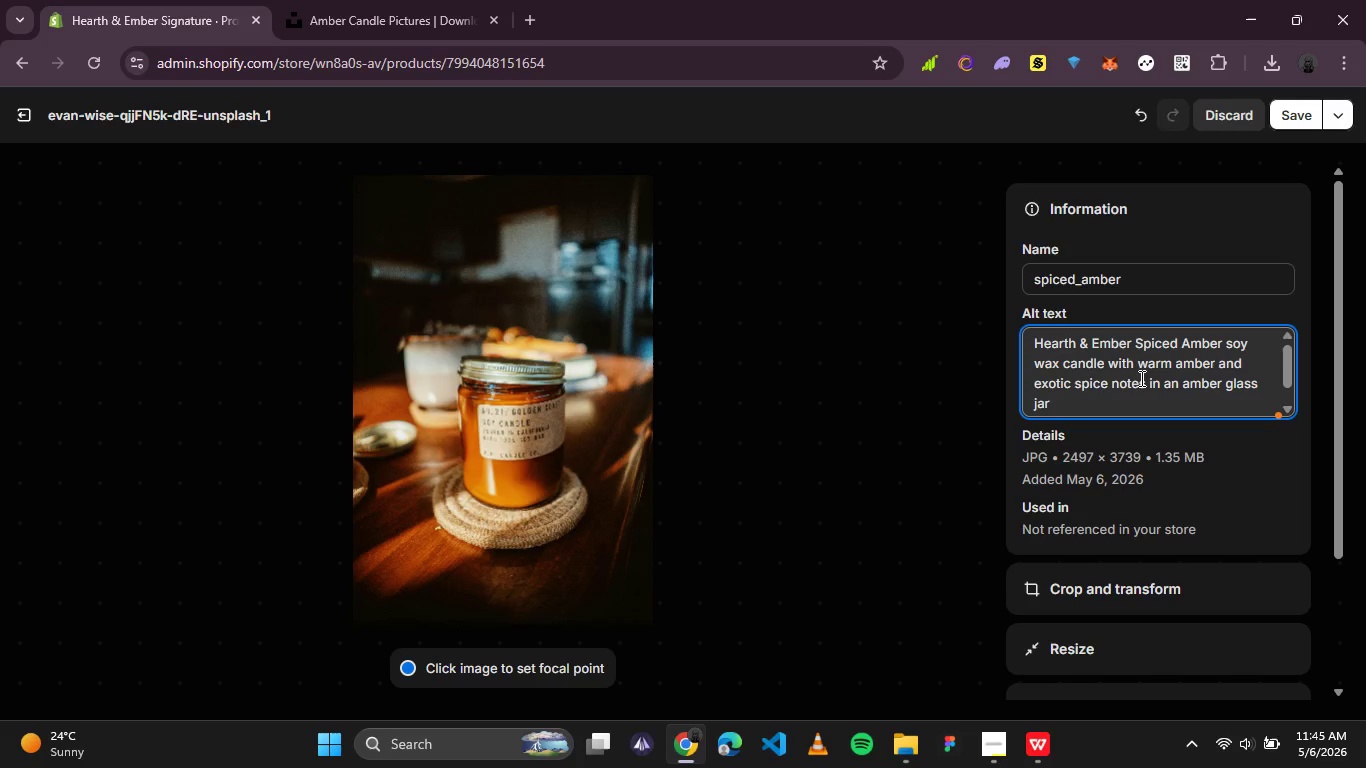 
left_click([1140, 378])
 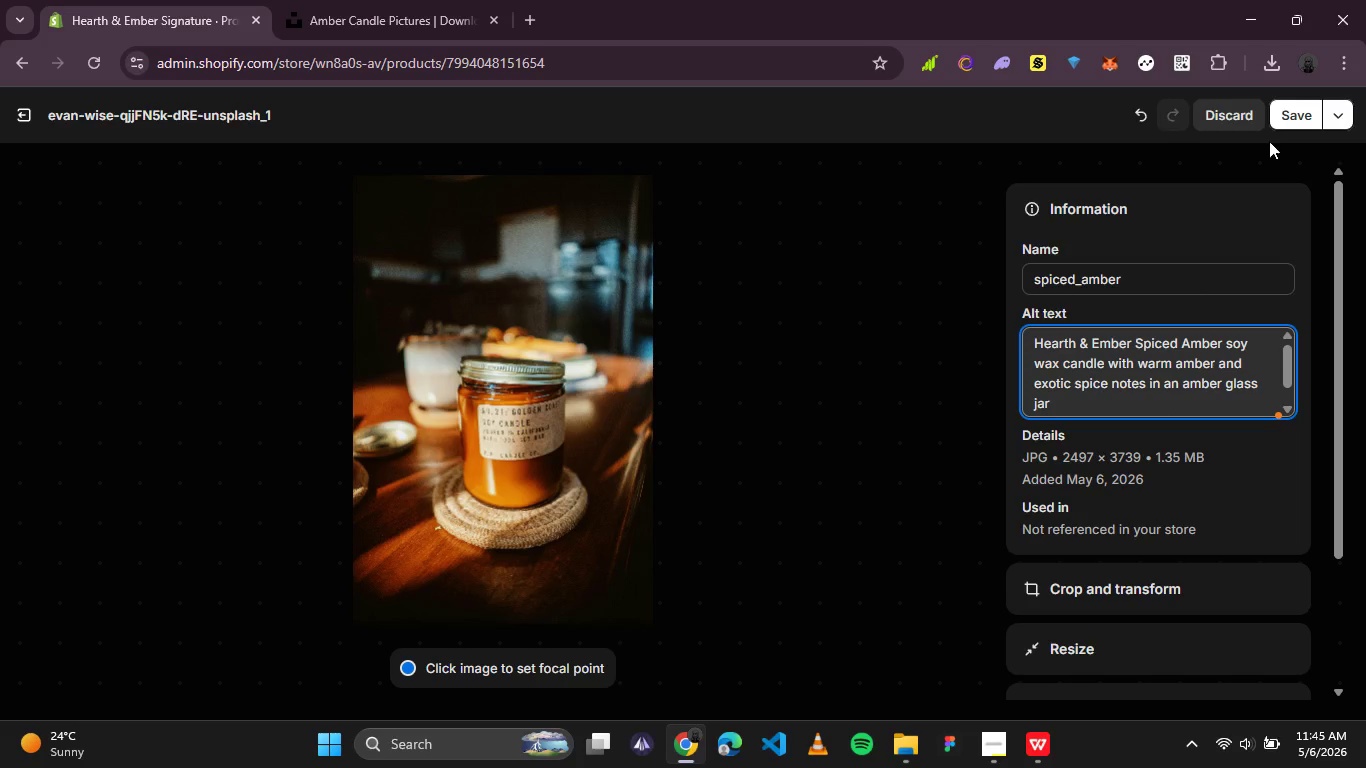 
left_click([1286, 107])
 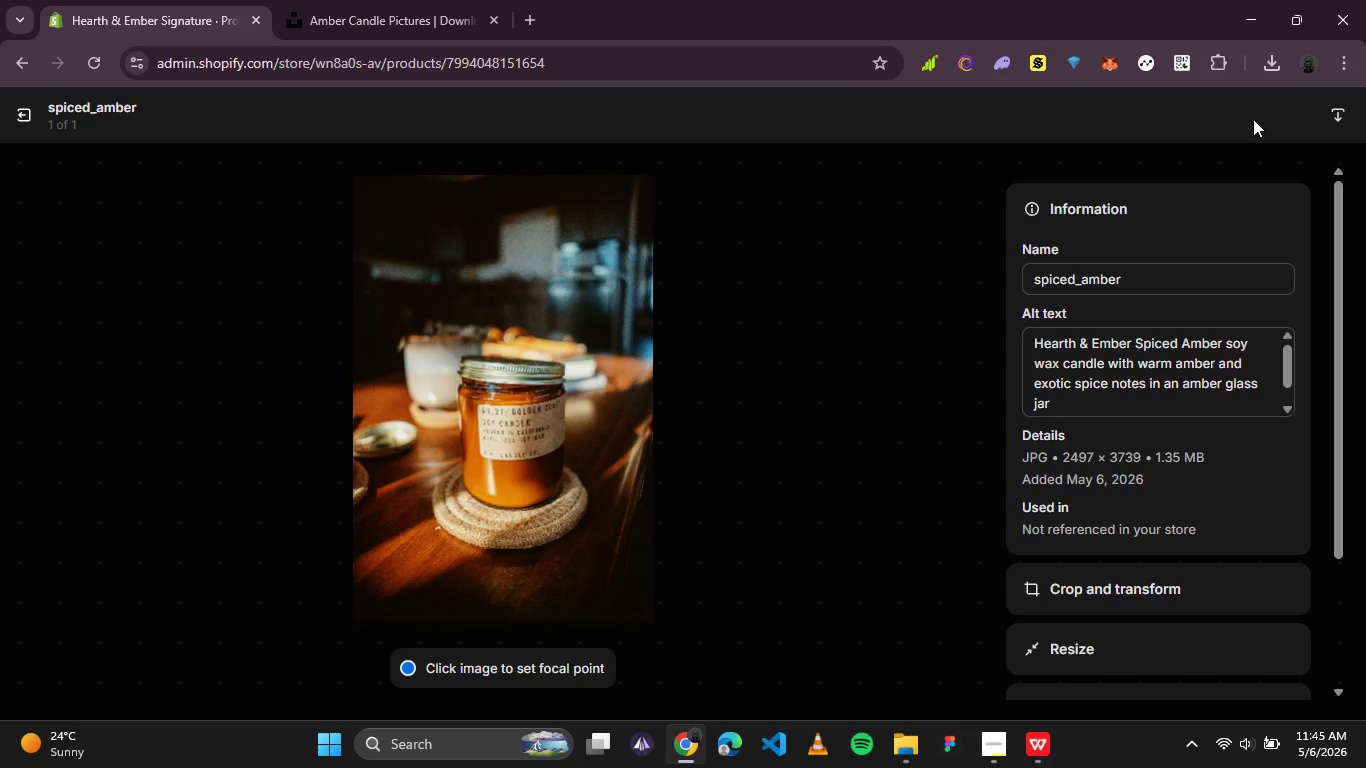 
wait(7.22)
 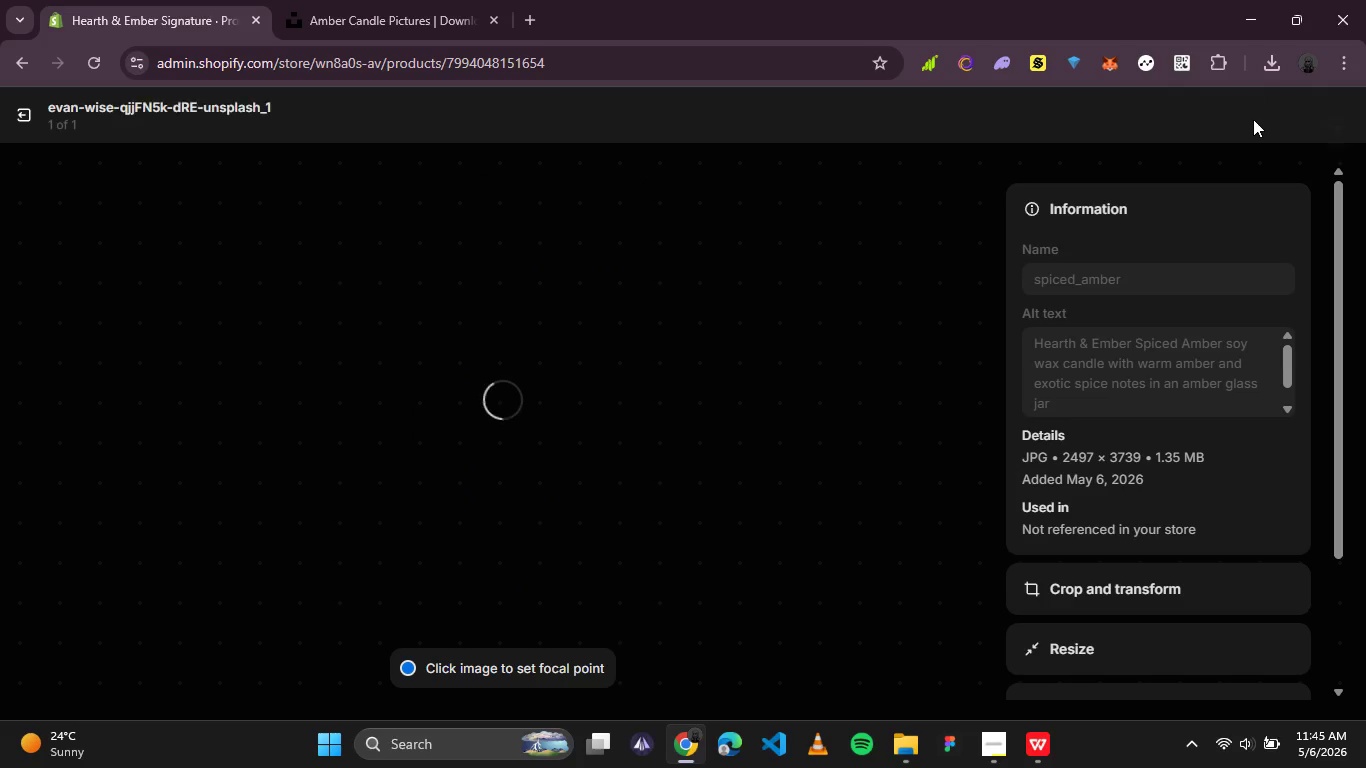 
left_click([491, 445])
 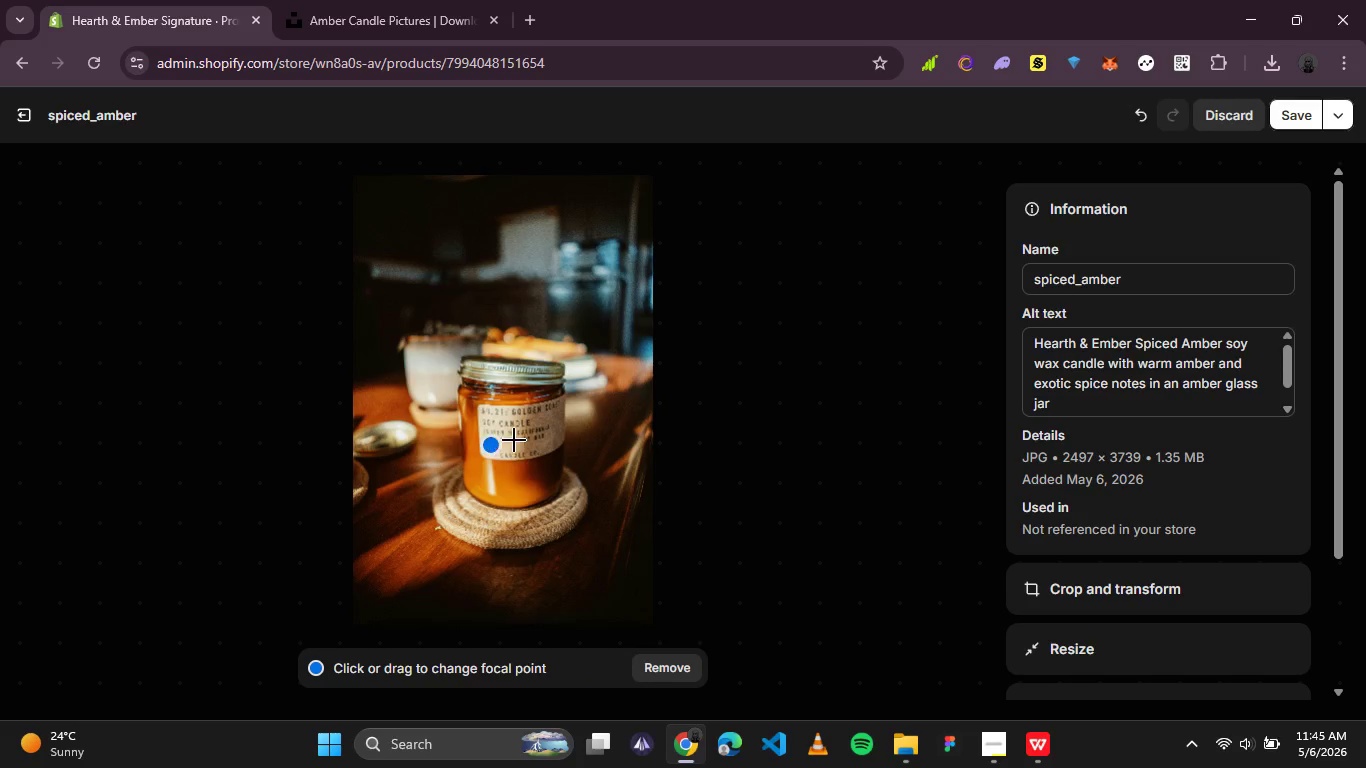 
double_click([519, 435])
 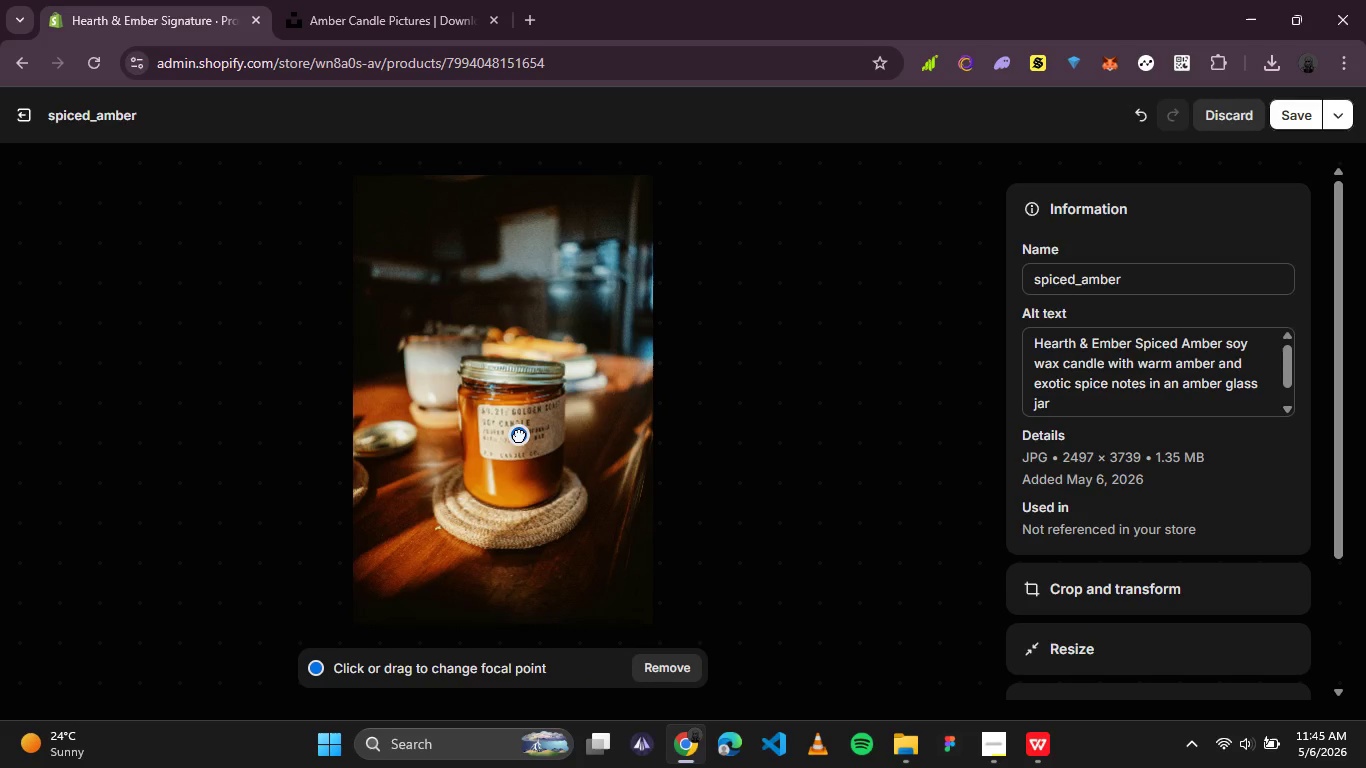 
triple_click([519, 435])
 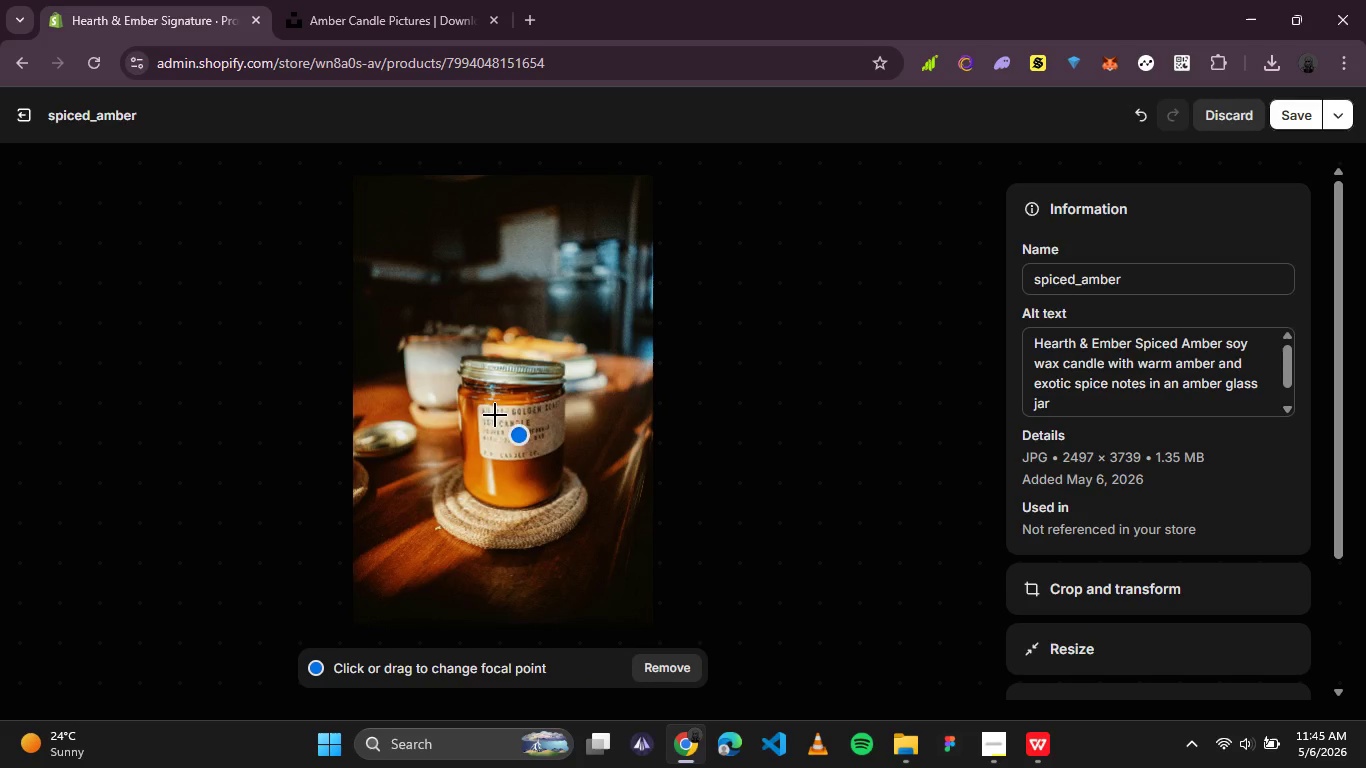 
left_click_drag(start_coordinate=[495, 415], to_coordinate=[562, 444])
 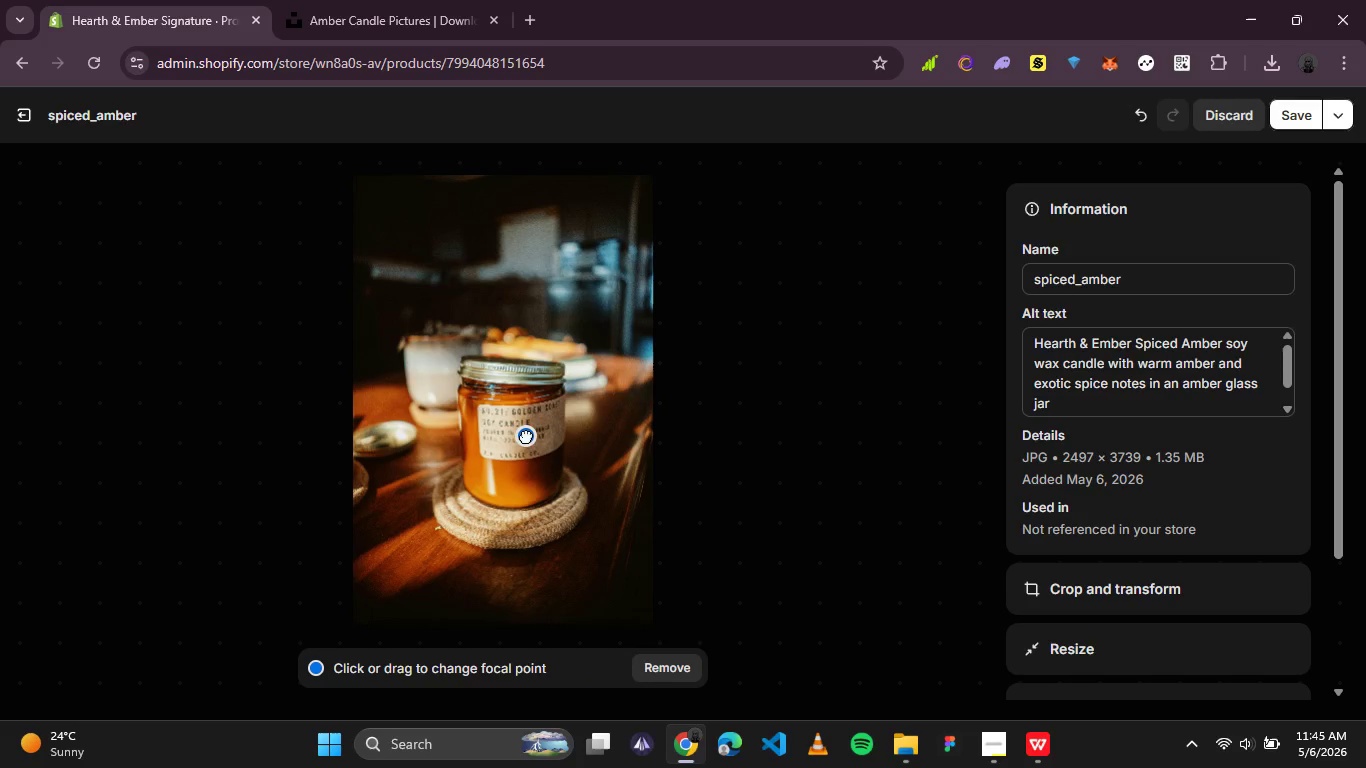 
left_click([526, 436])
 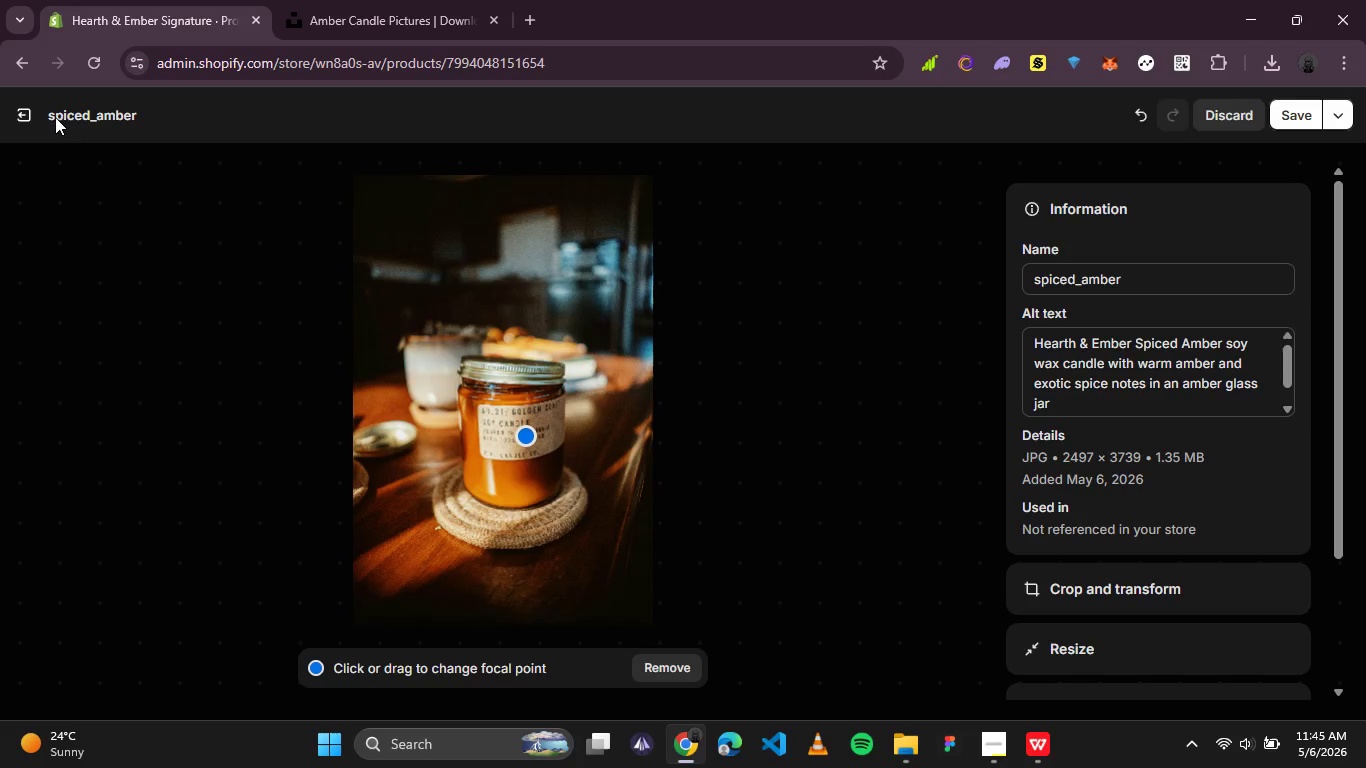 
left_click([34, 120])
 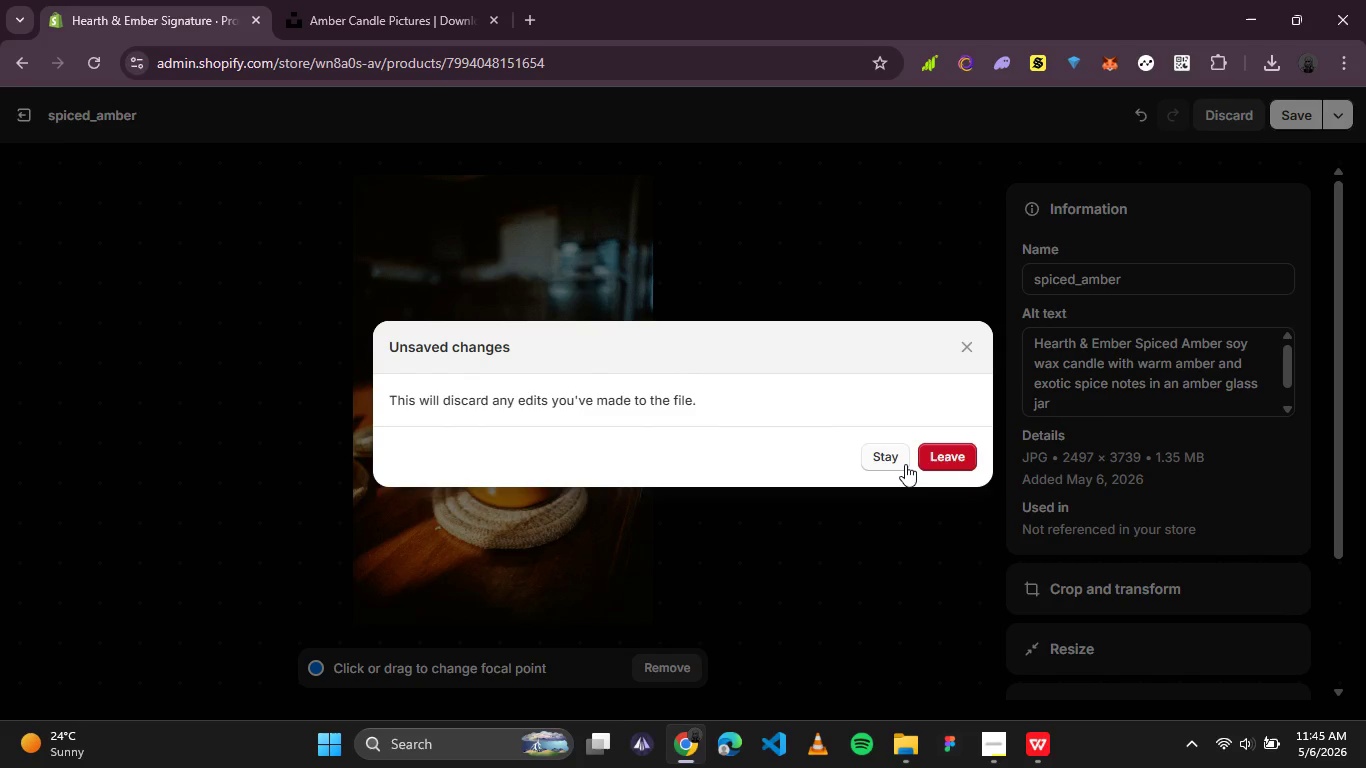 
left_click([948, 464])
 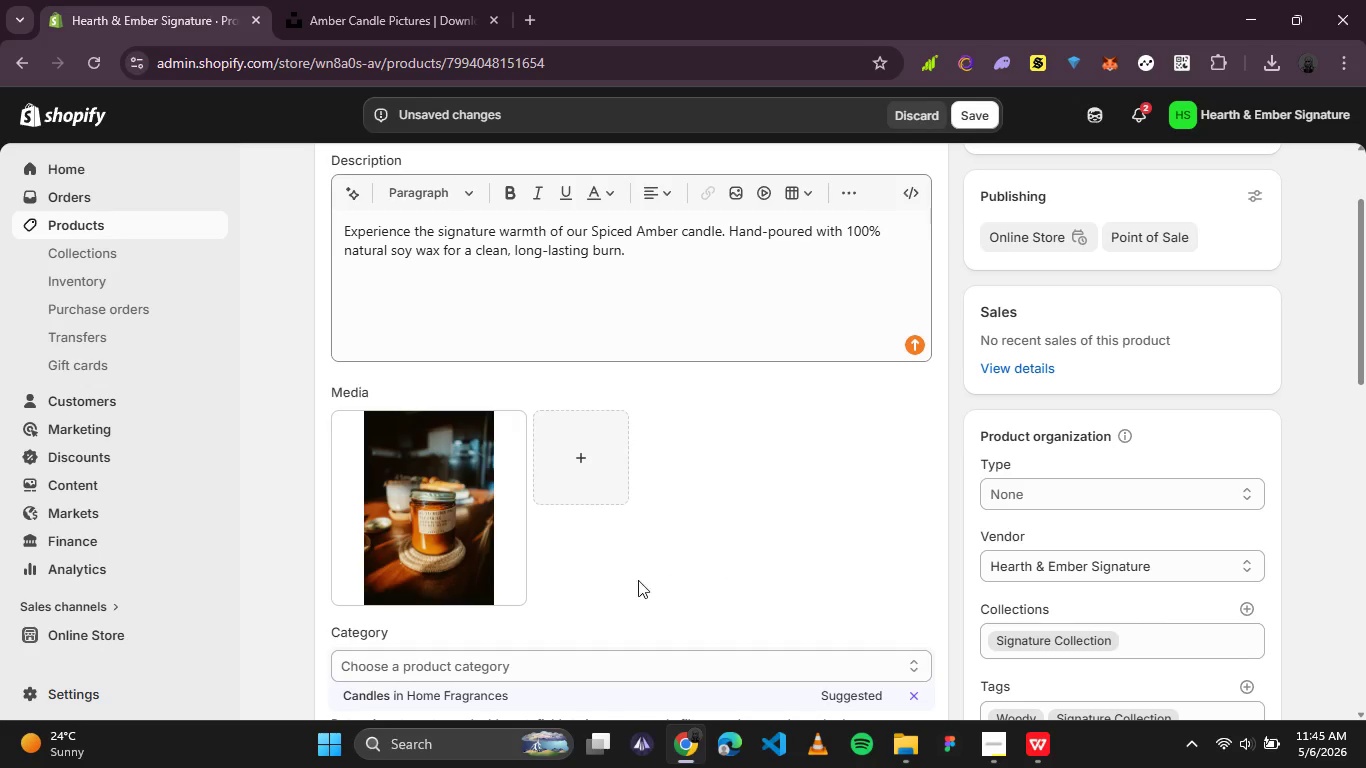 
scroll: coordinate [727, 360], scroll_direction: up, amount: 8.0
 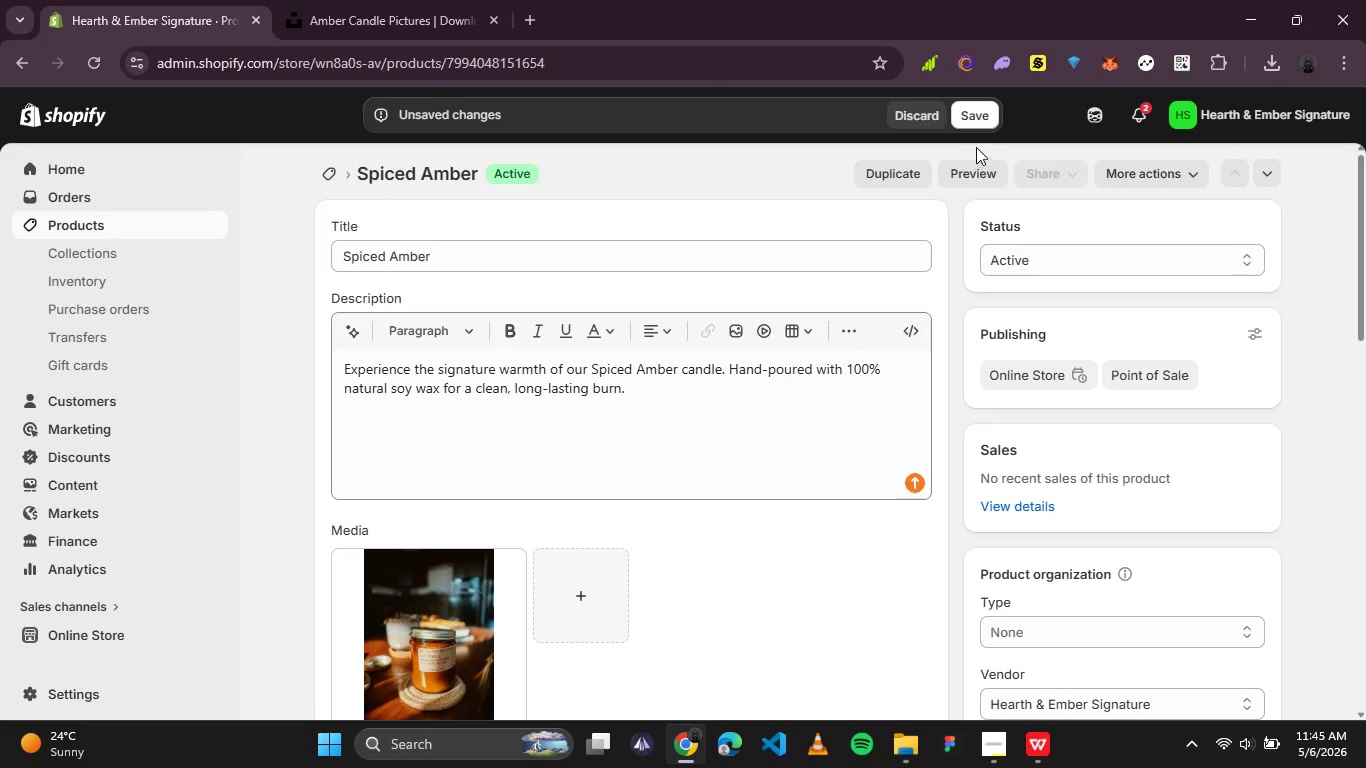 
left_click([982, 124])
 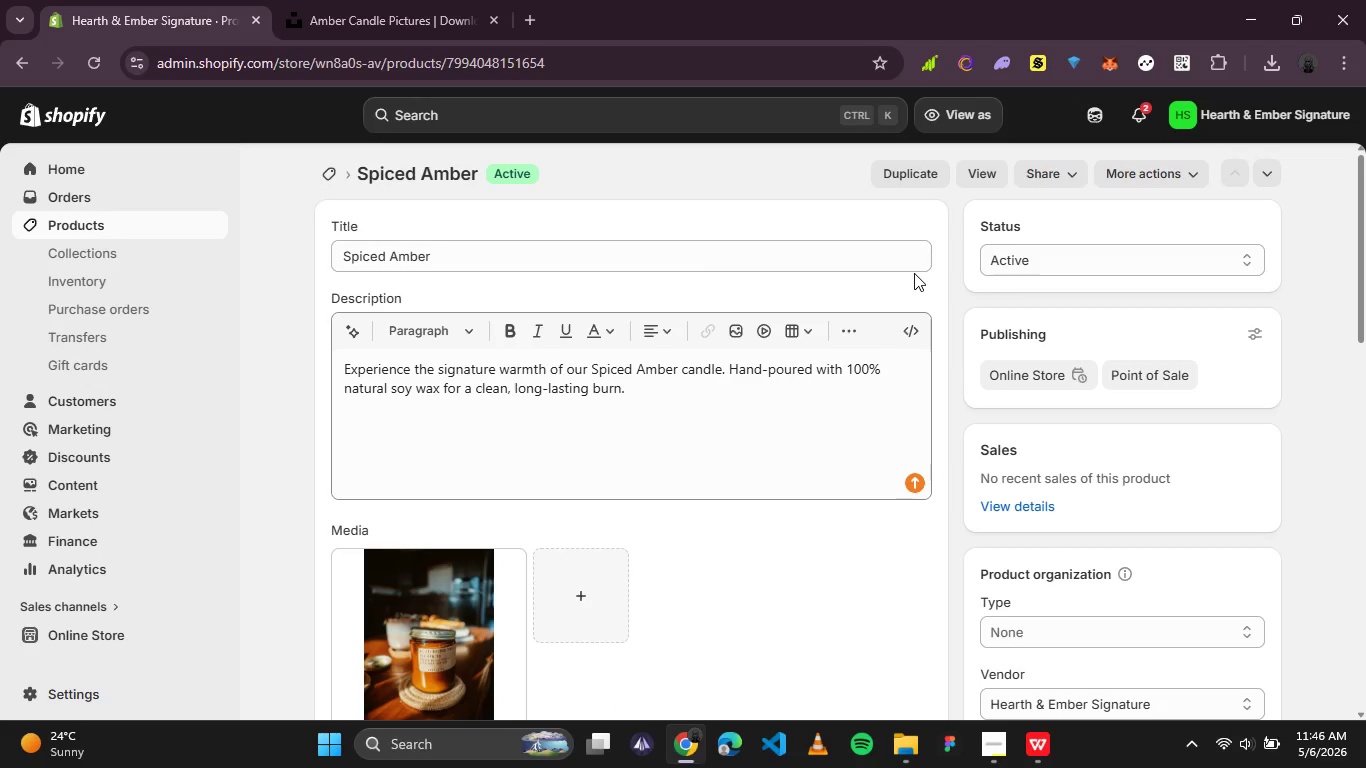 
wait(27.27)
 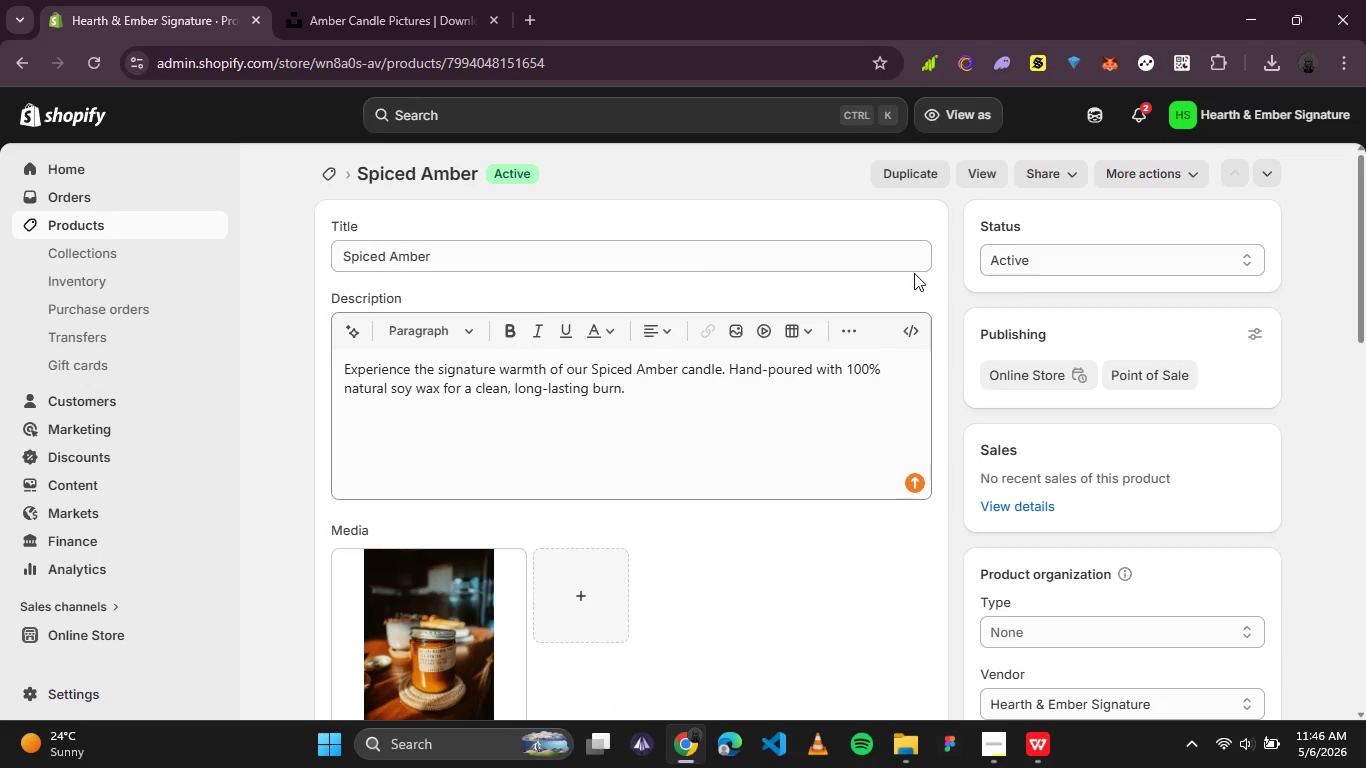 
left_click([419, 616])
 